 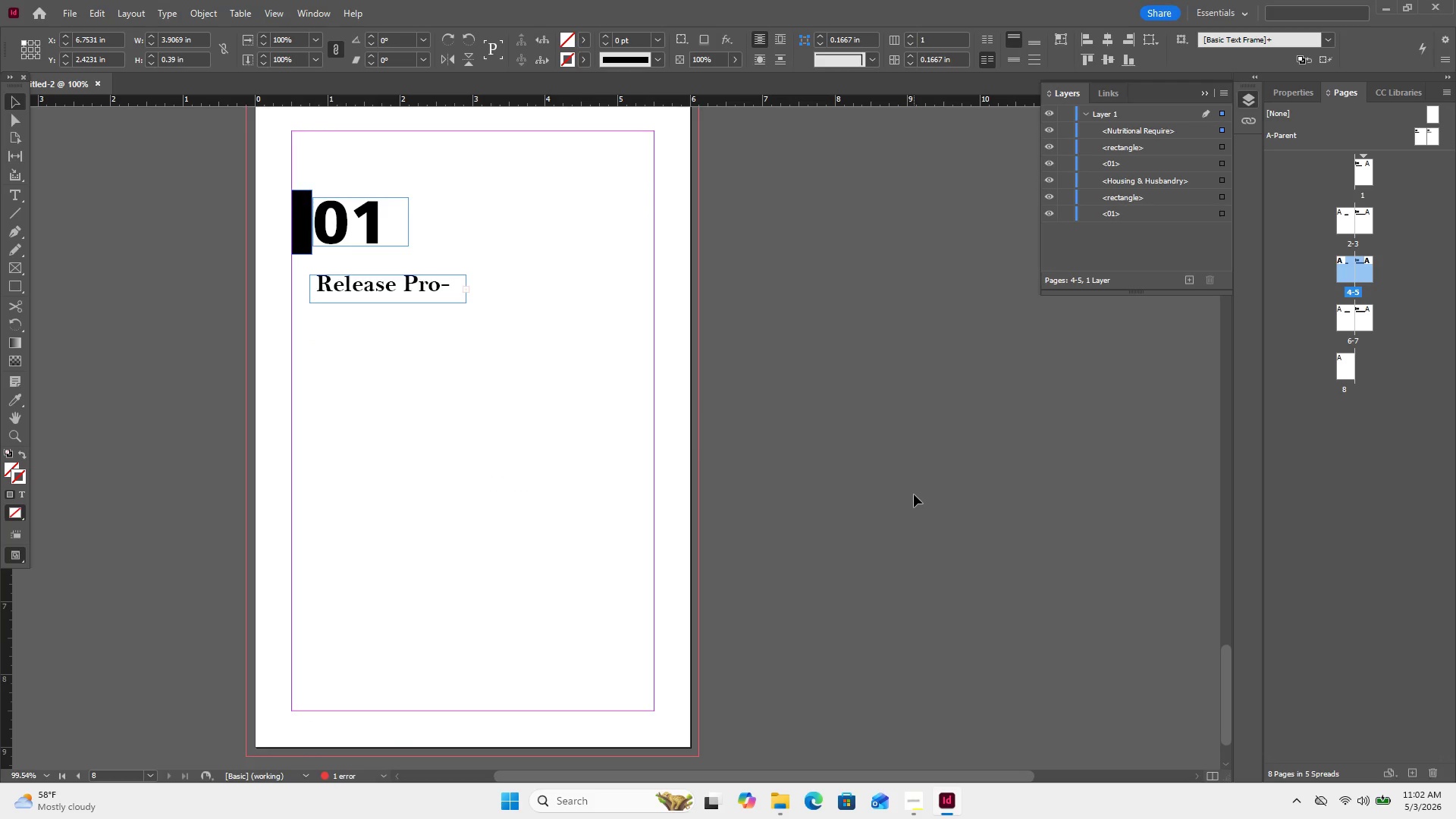 
scroll: coordinate [917, 456], scroll_direction: up, amount: 14.0
 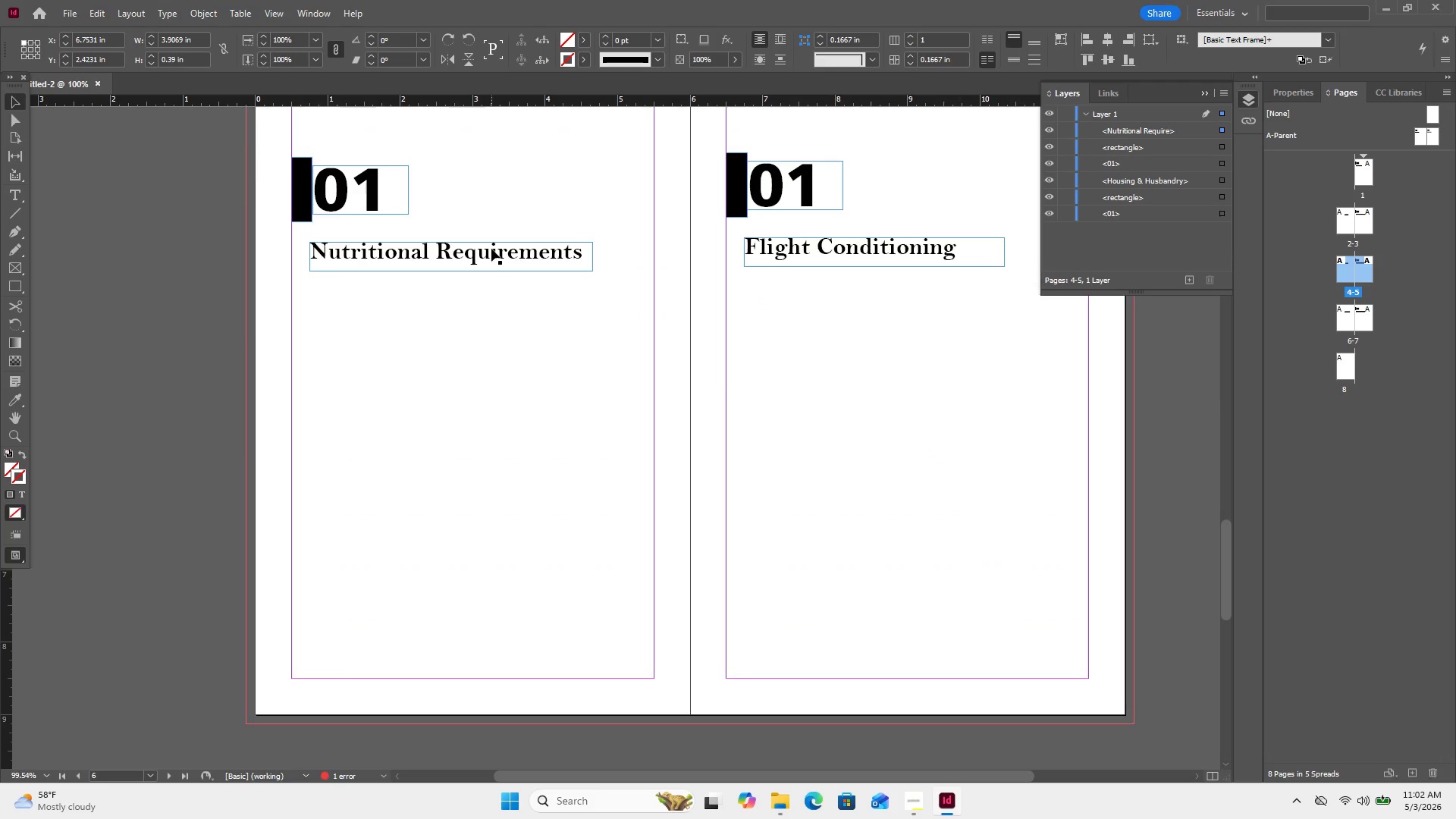 
double_click([491, 249])
 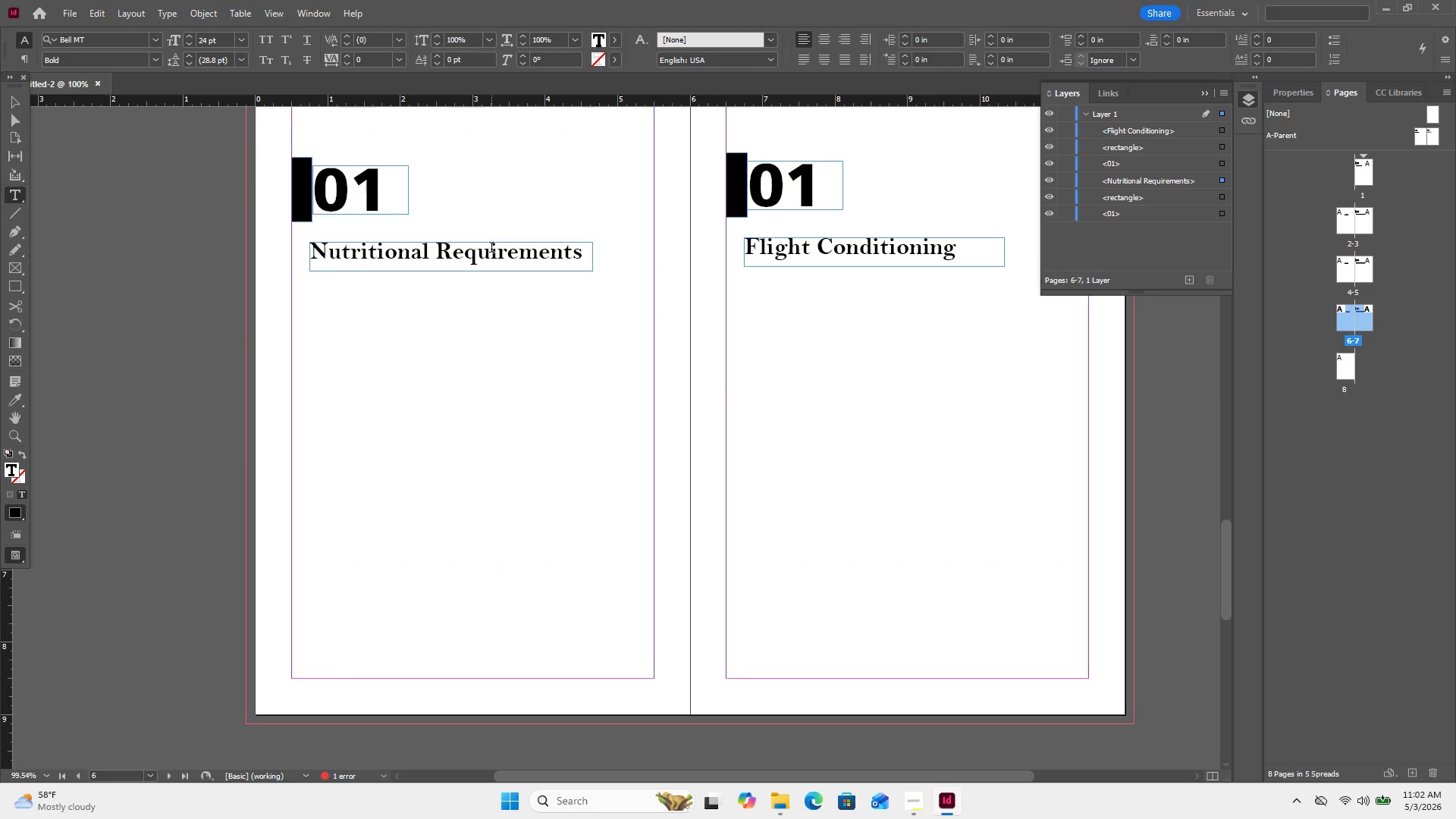 
key(Control+A)
 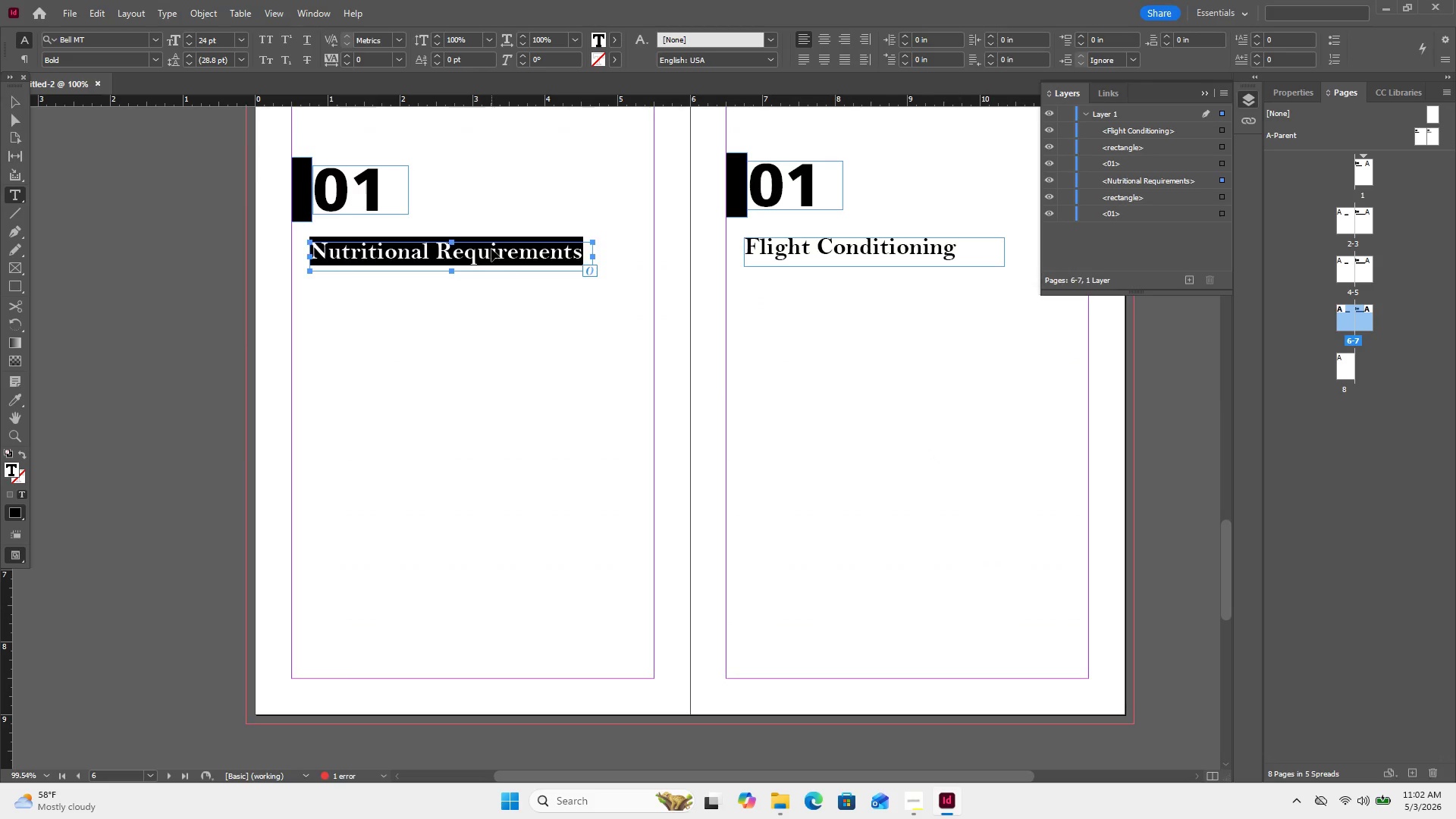 
key(Control+V)
 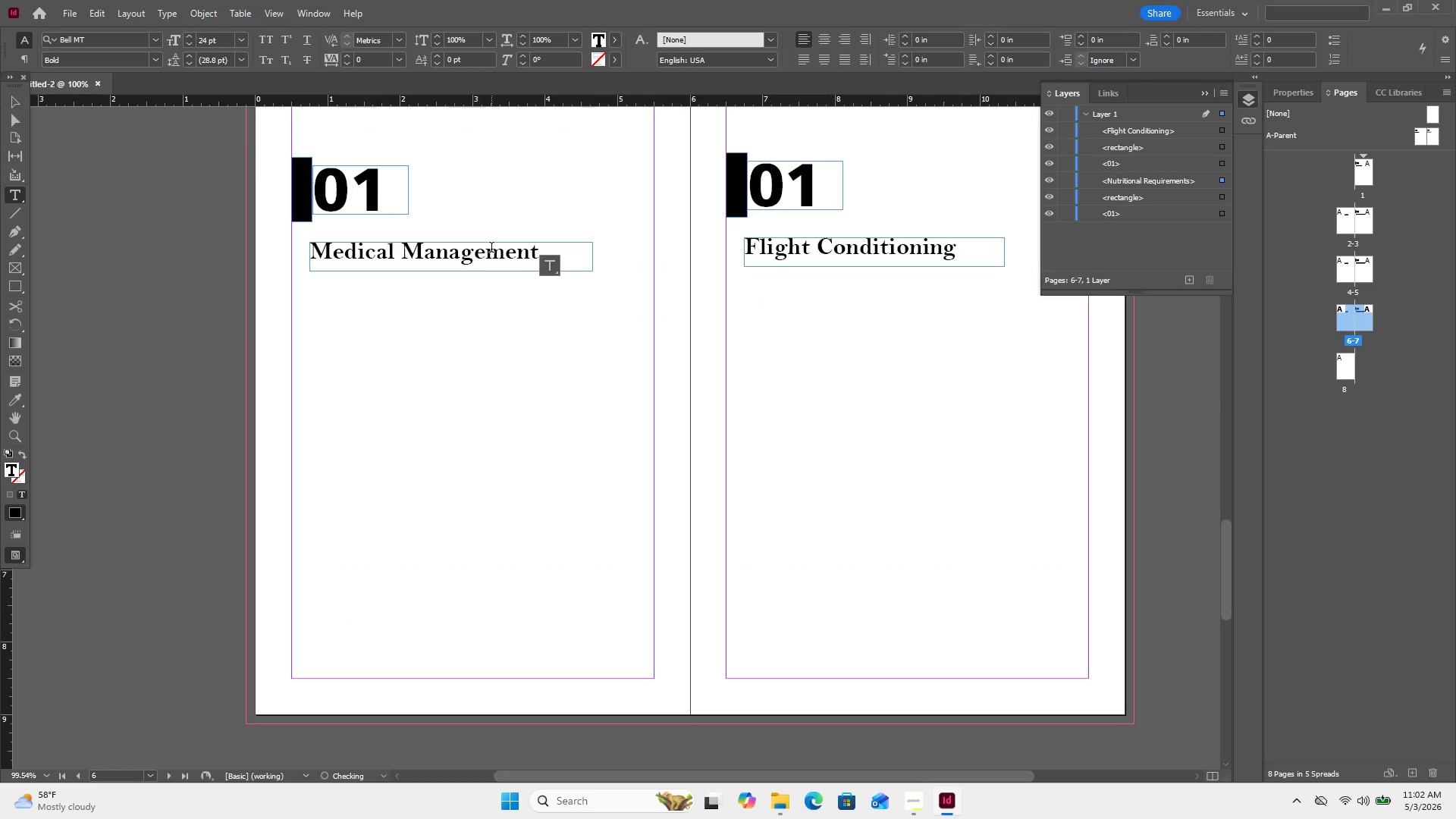 
scroll: coordinate [500, 242], scroll_direction: down, amount: 7.0
 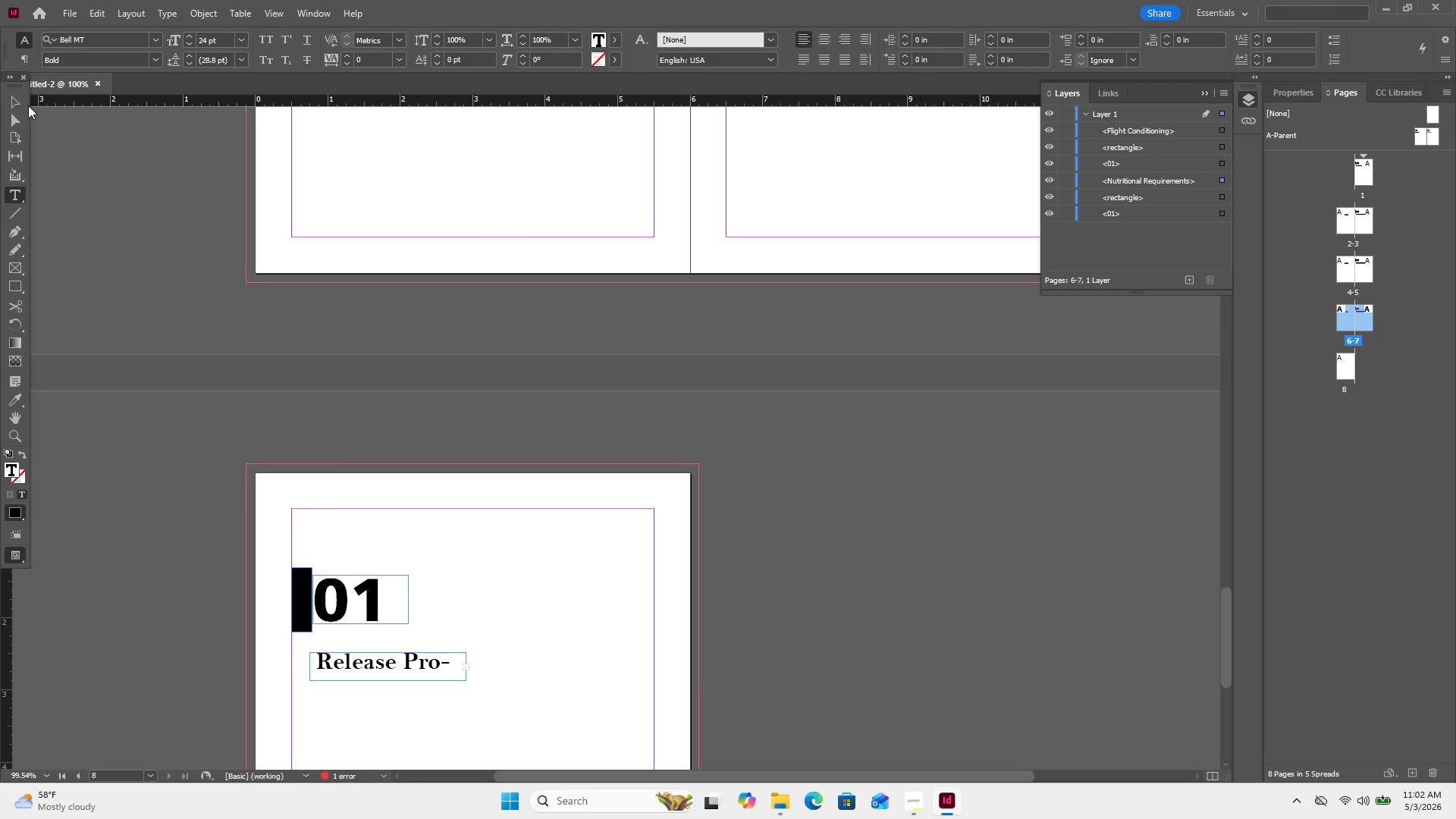 
left_click([15, 105])
 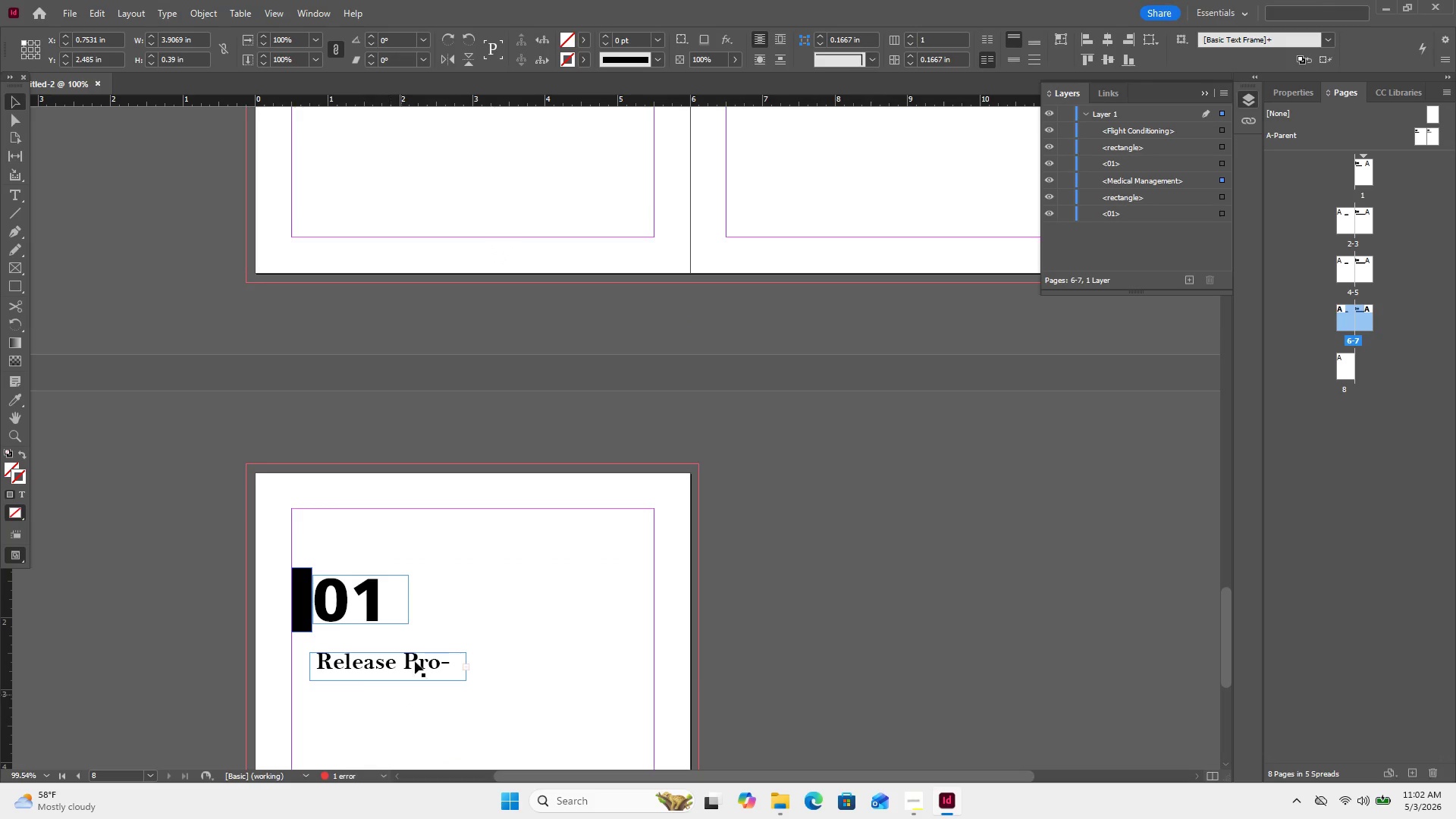 
left_click([423, 655])
 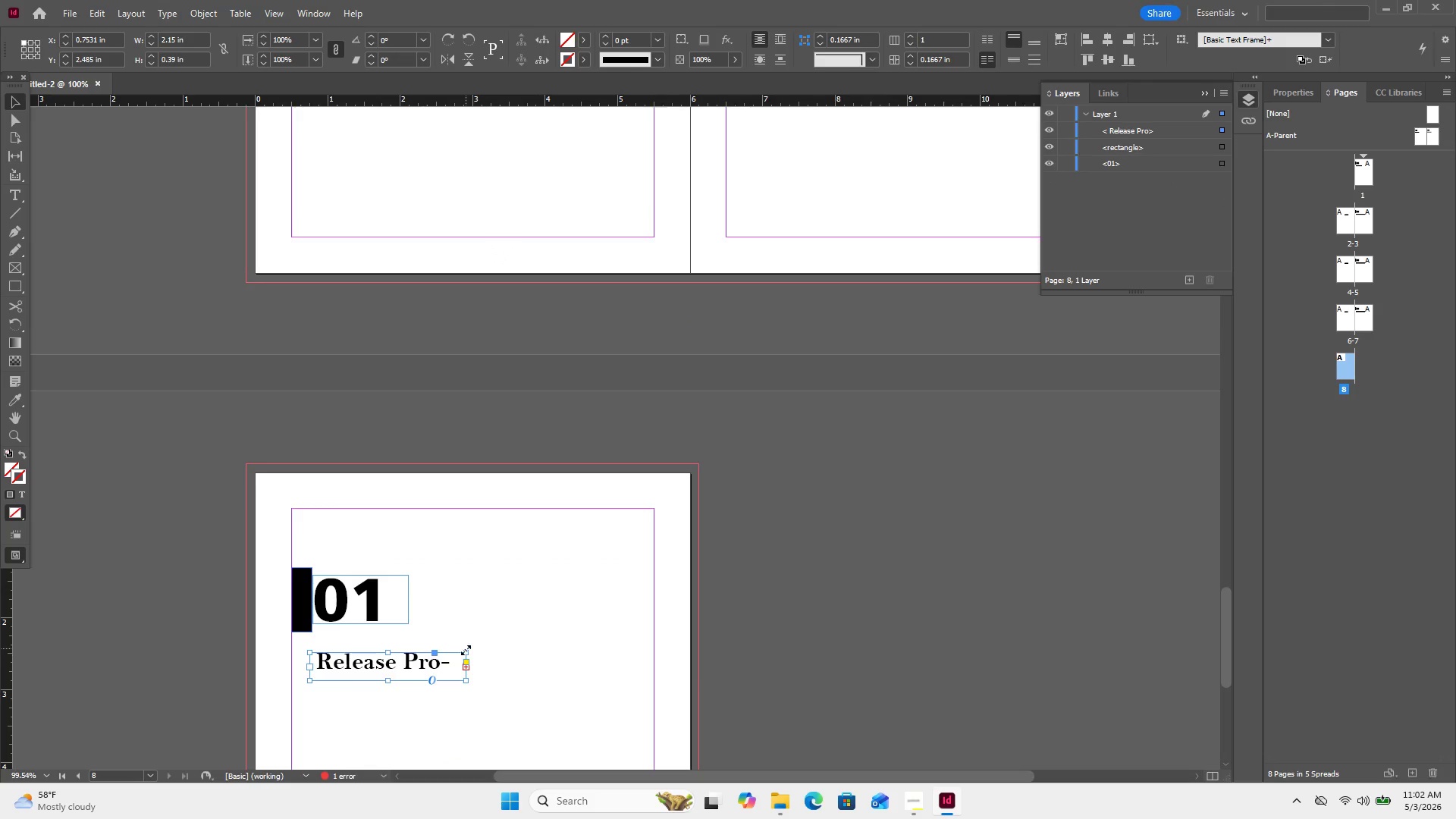 
left_click_drag(start_coordinate=[466, 651], to_coordinate=[528, 652])
 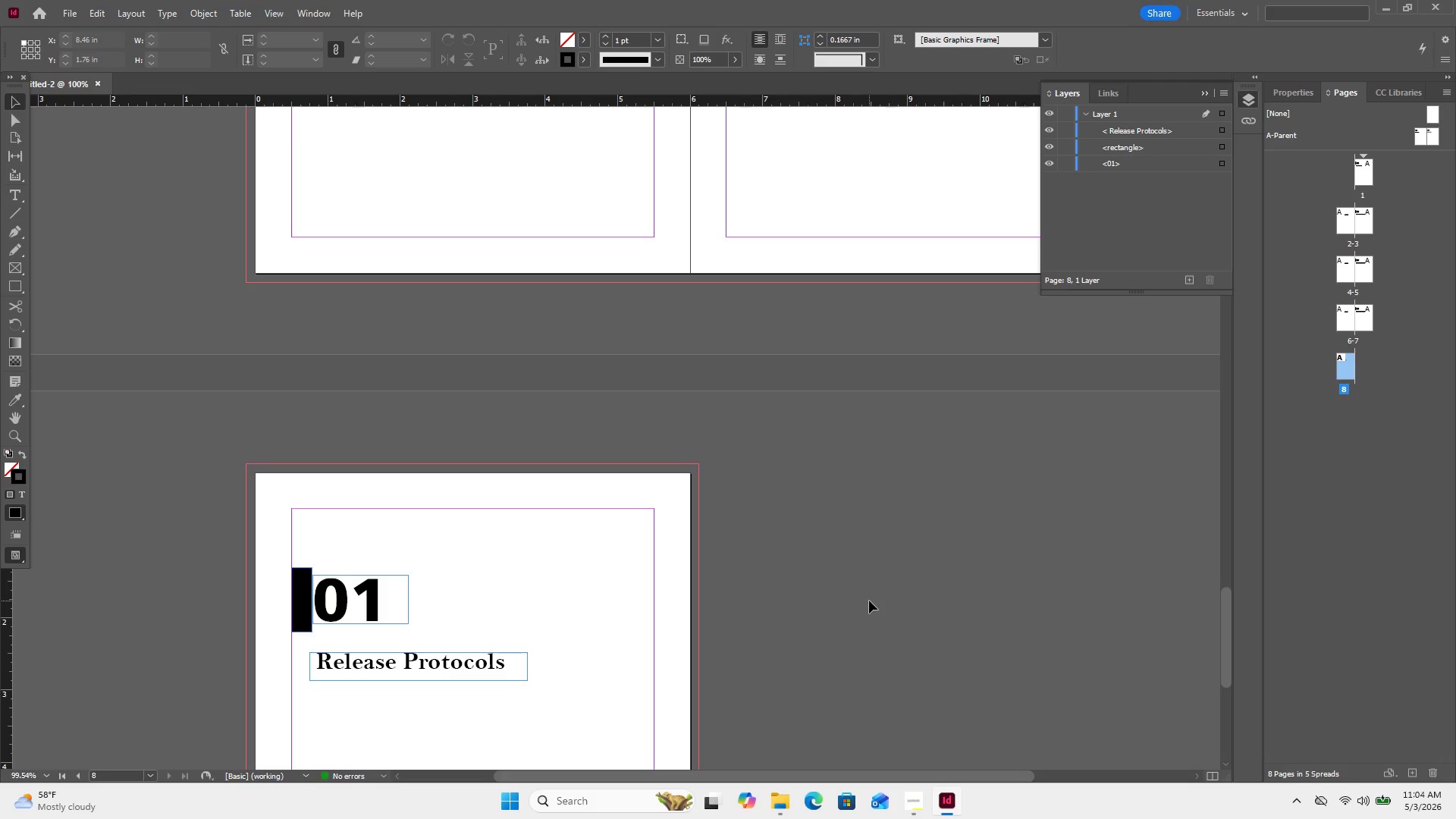 
wait(94.25)
 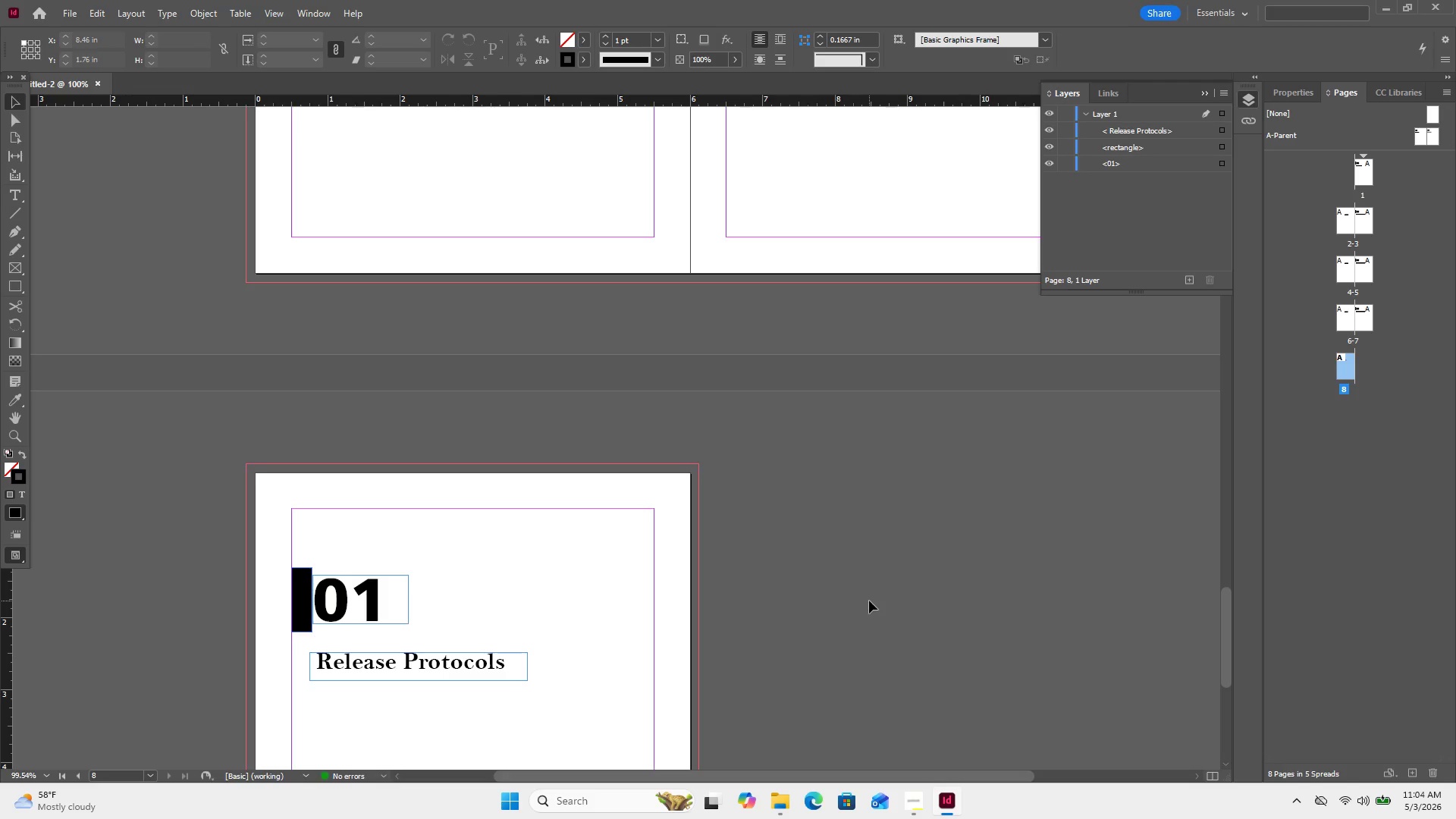 
scroll: coordinate [993, 479], scroll_direction: up, amount: 47.0
 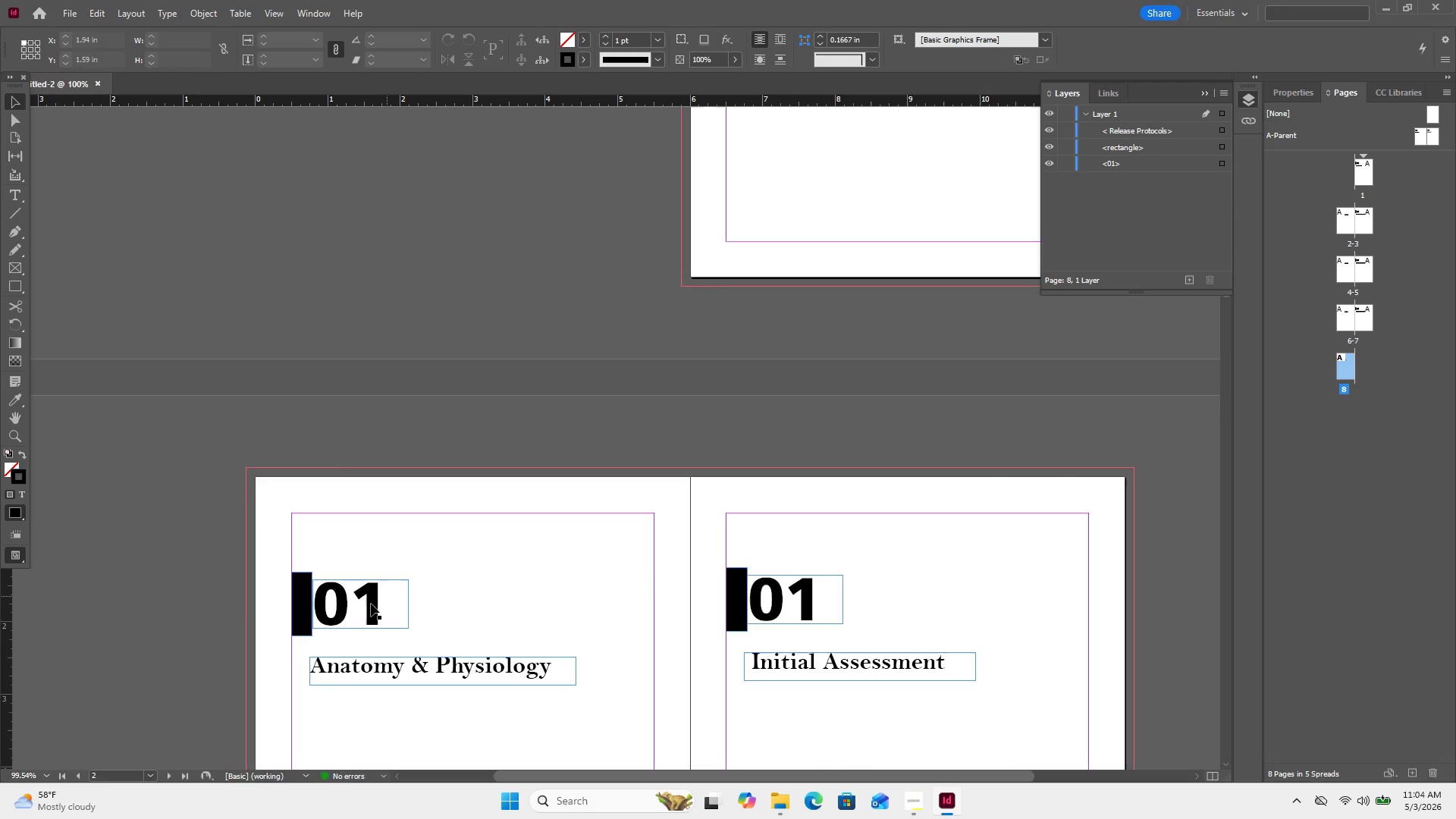 
double_click([370, 604])
 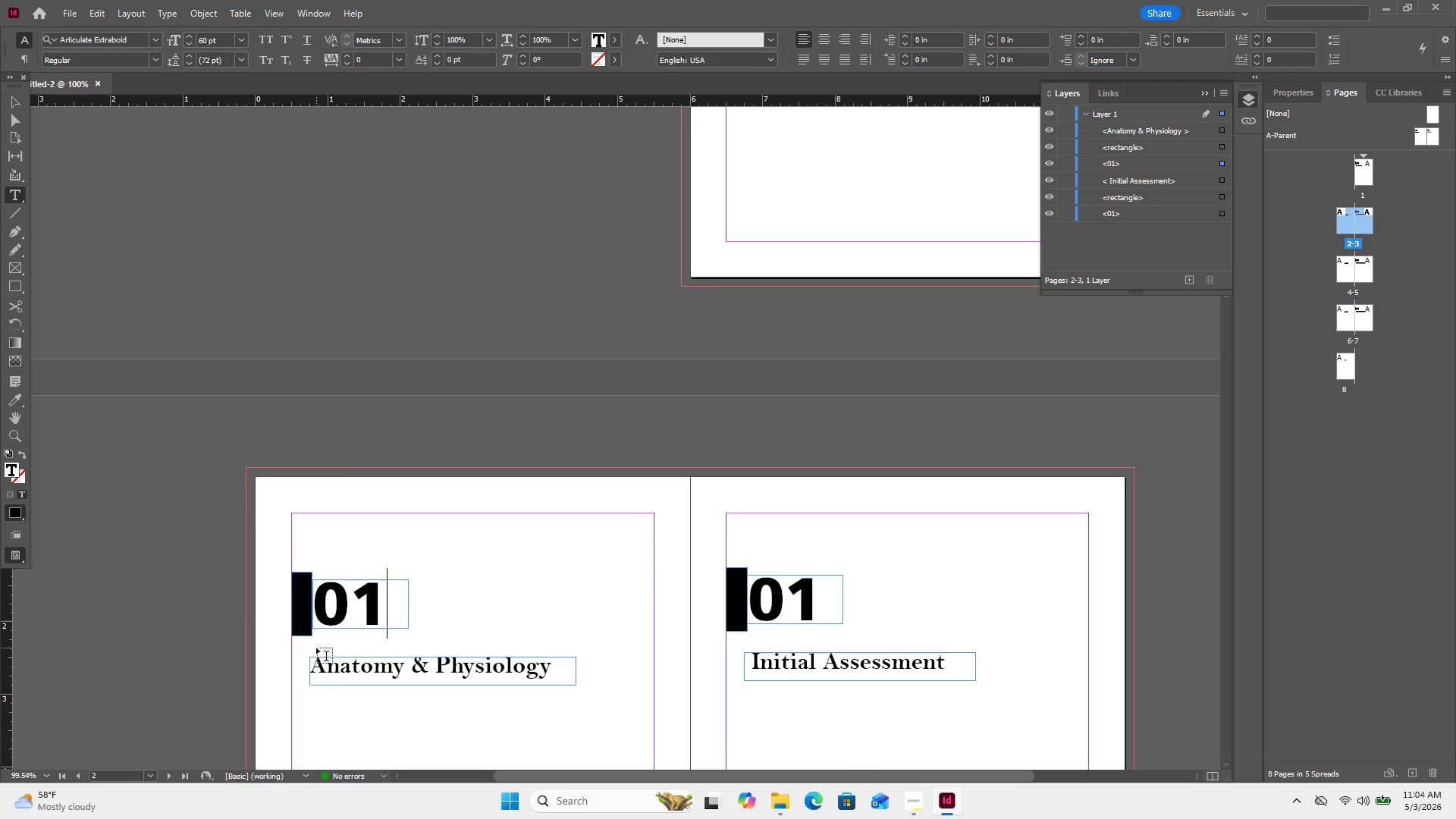 
key(Backspace)
 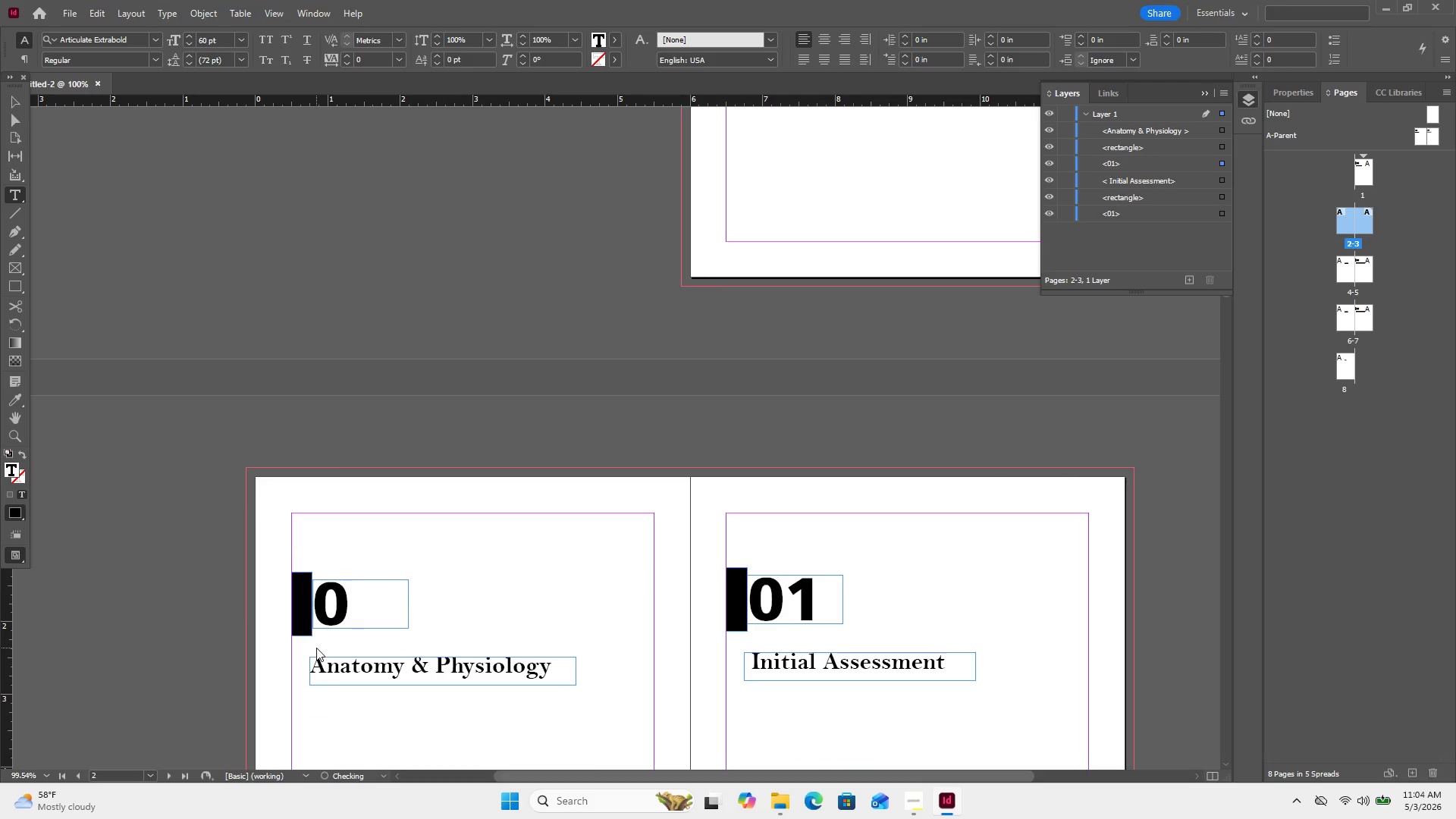 
key(Numpad2)
 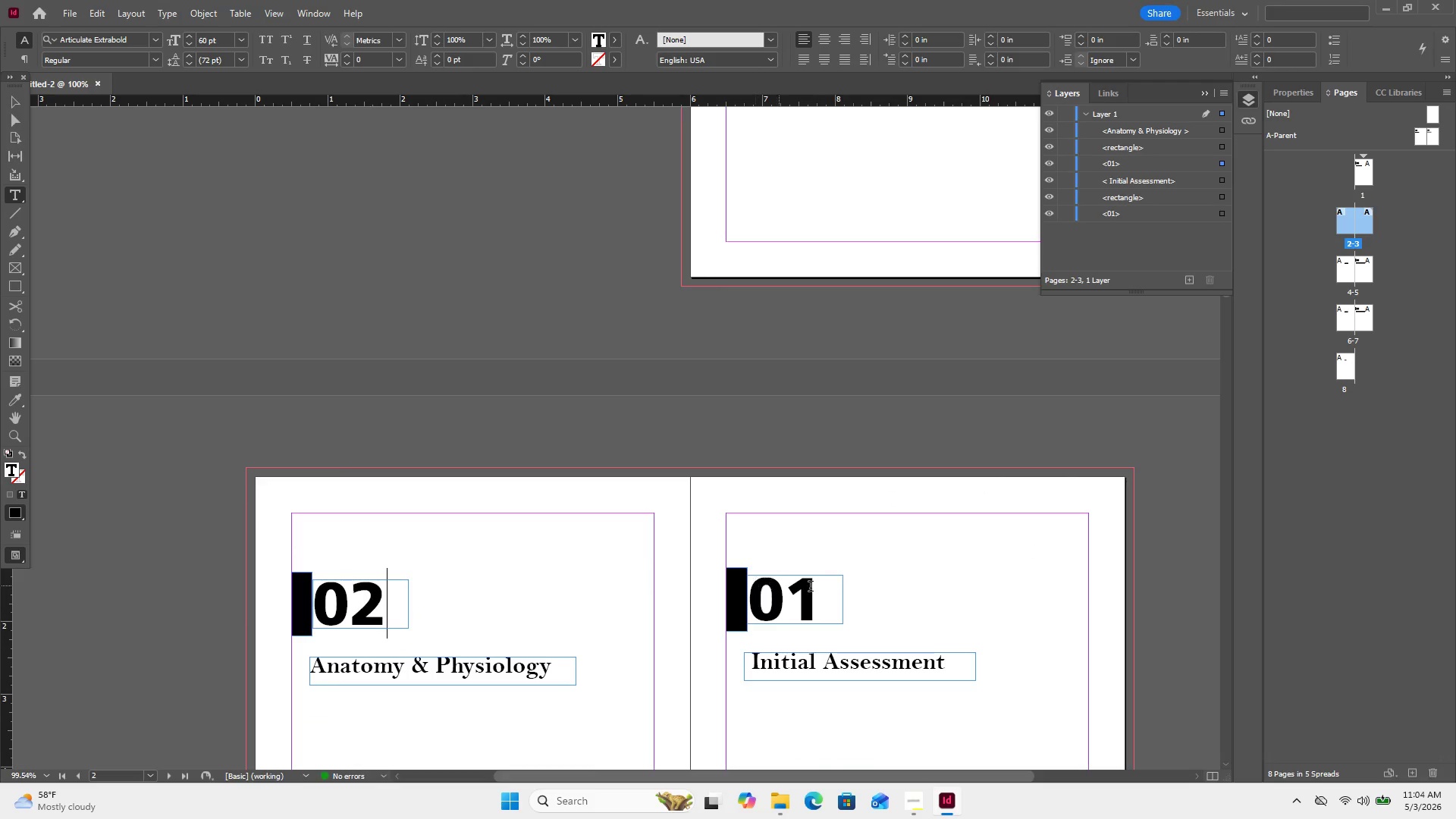 
left_click([814, 591])
 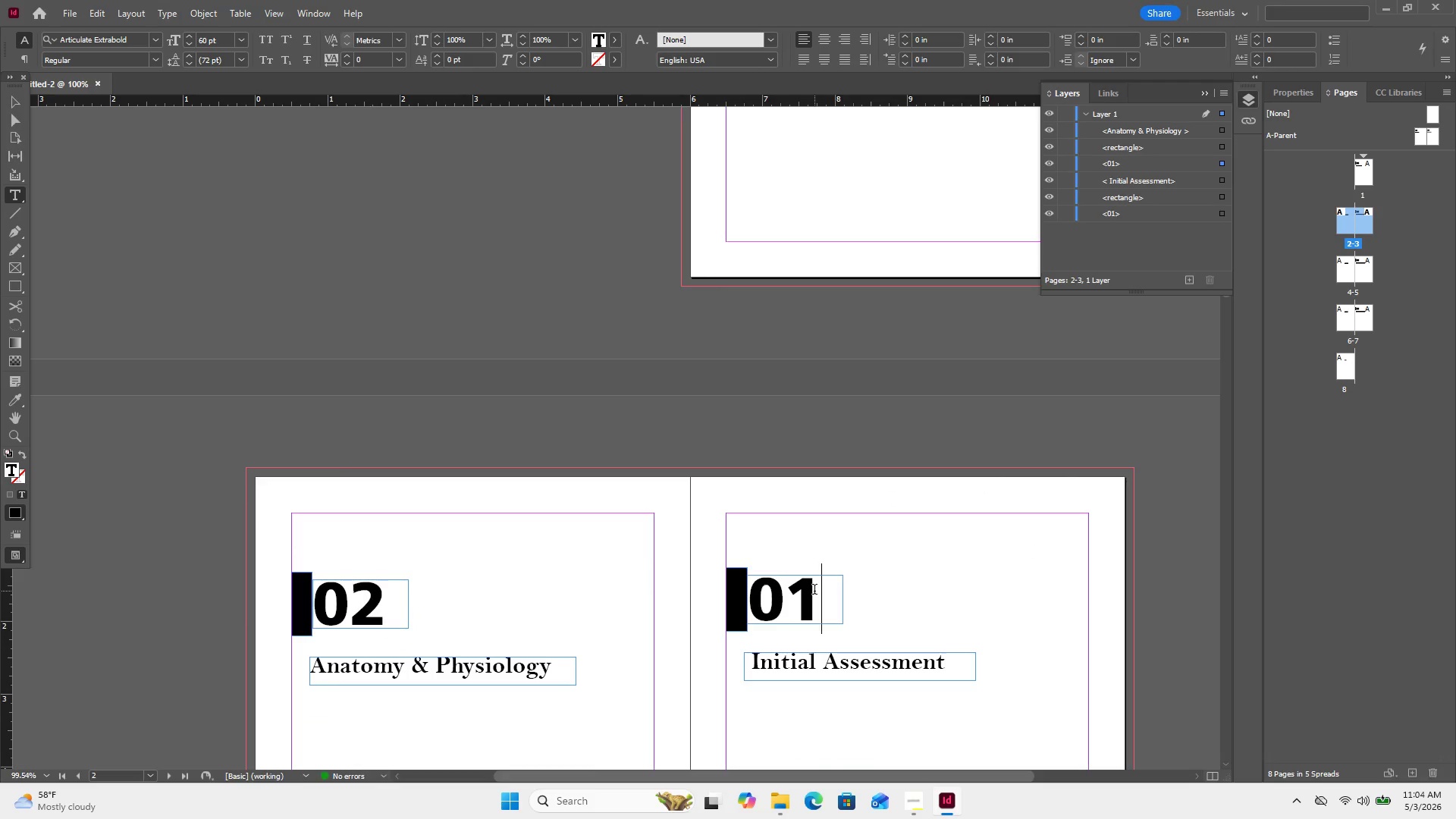 
key(Backspace)
 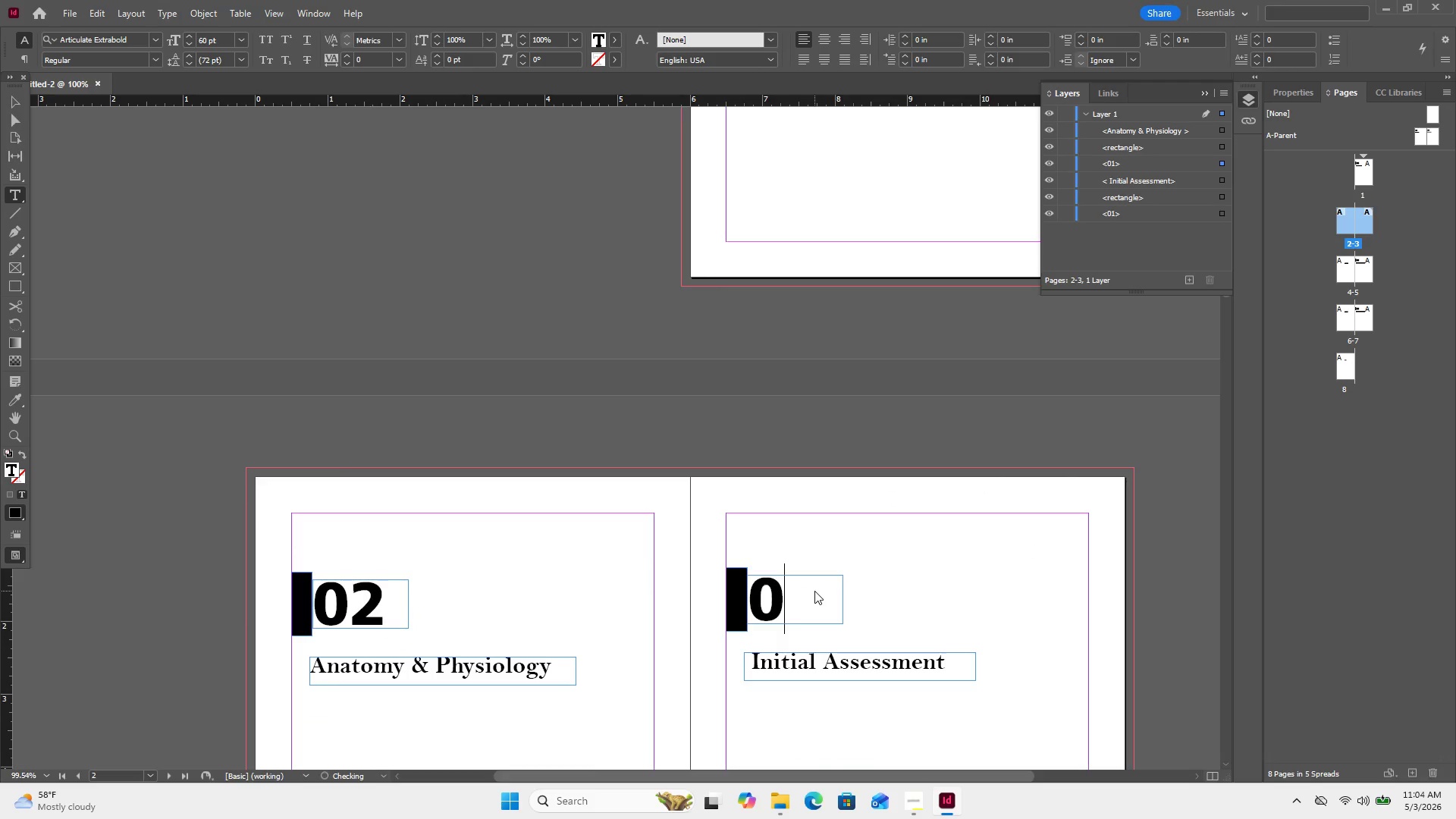 
key(Numpad3)
 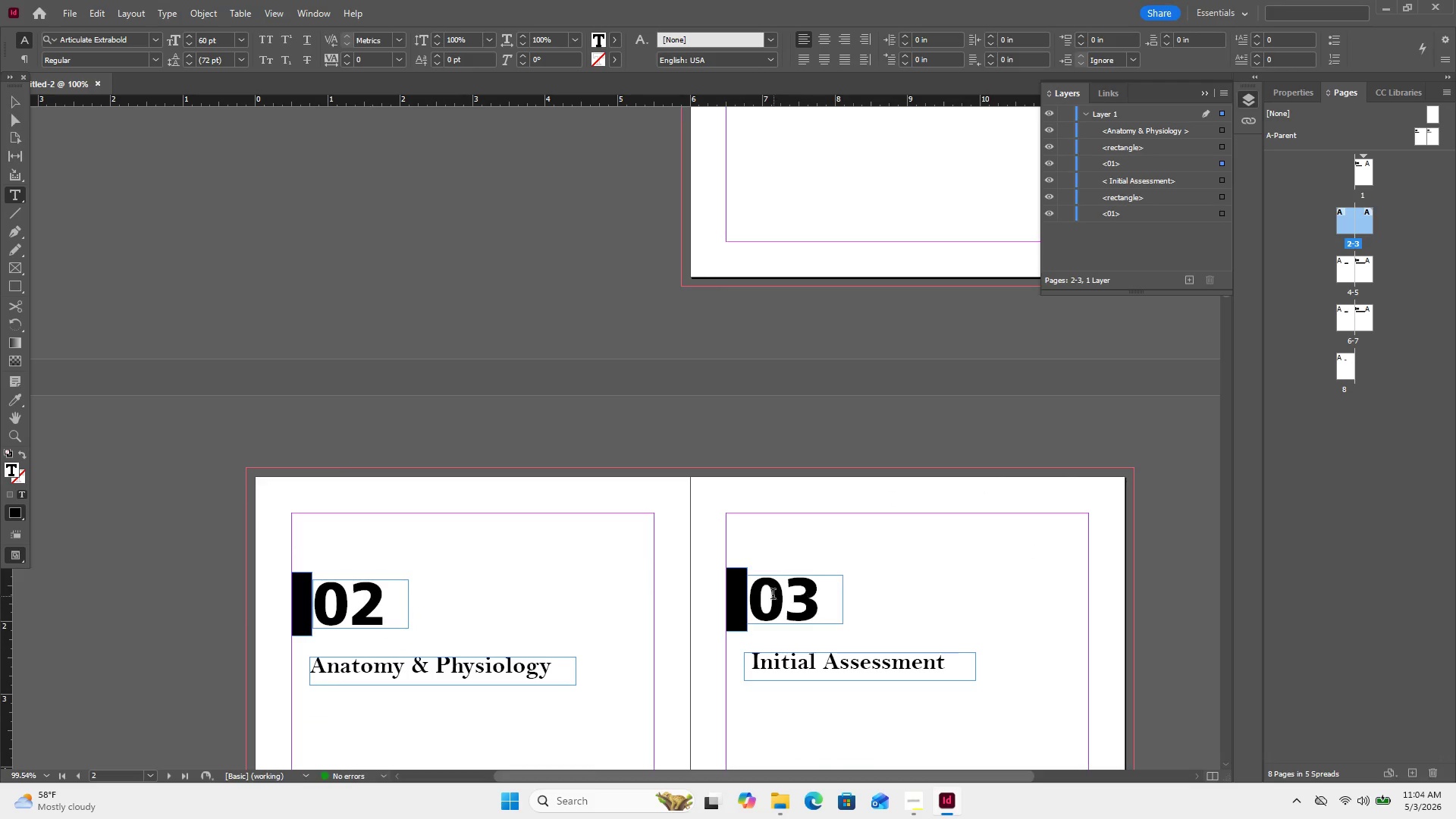 
scroll: coordinate [772, 578], scroll_direction: down, amount: 18.0
 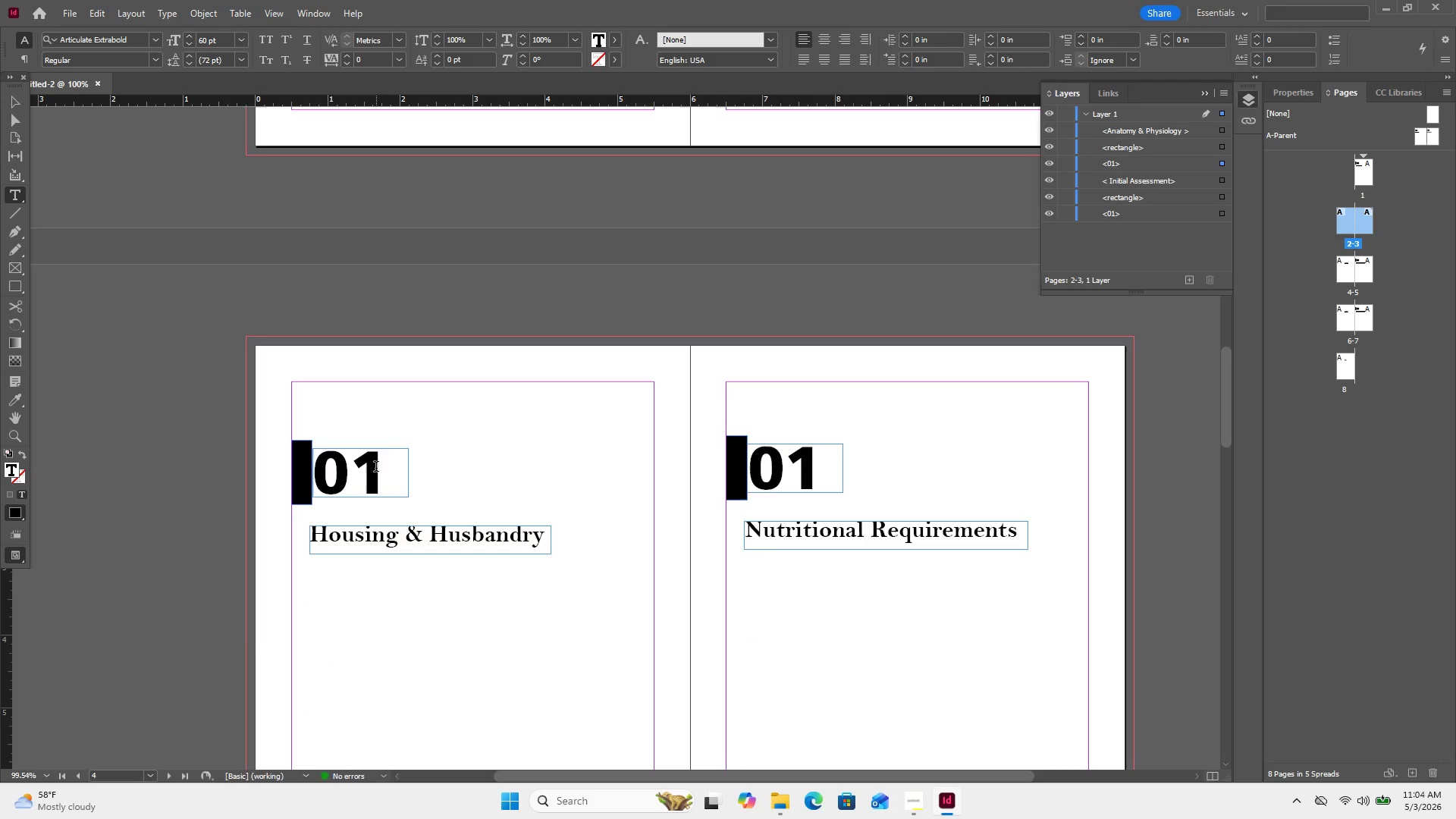 
left_click([376, 468])
 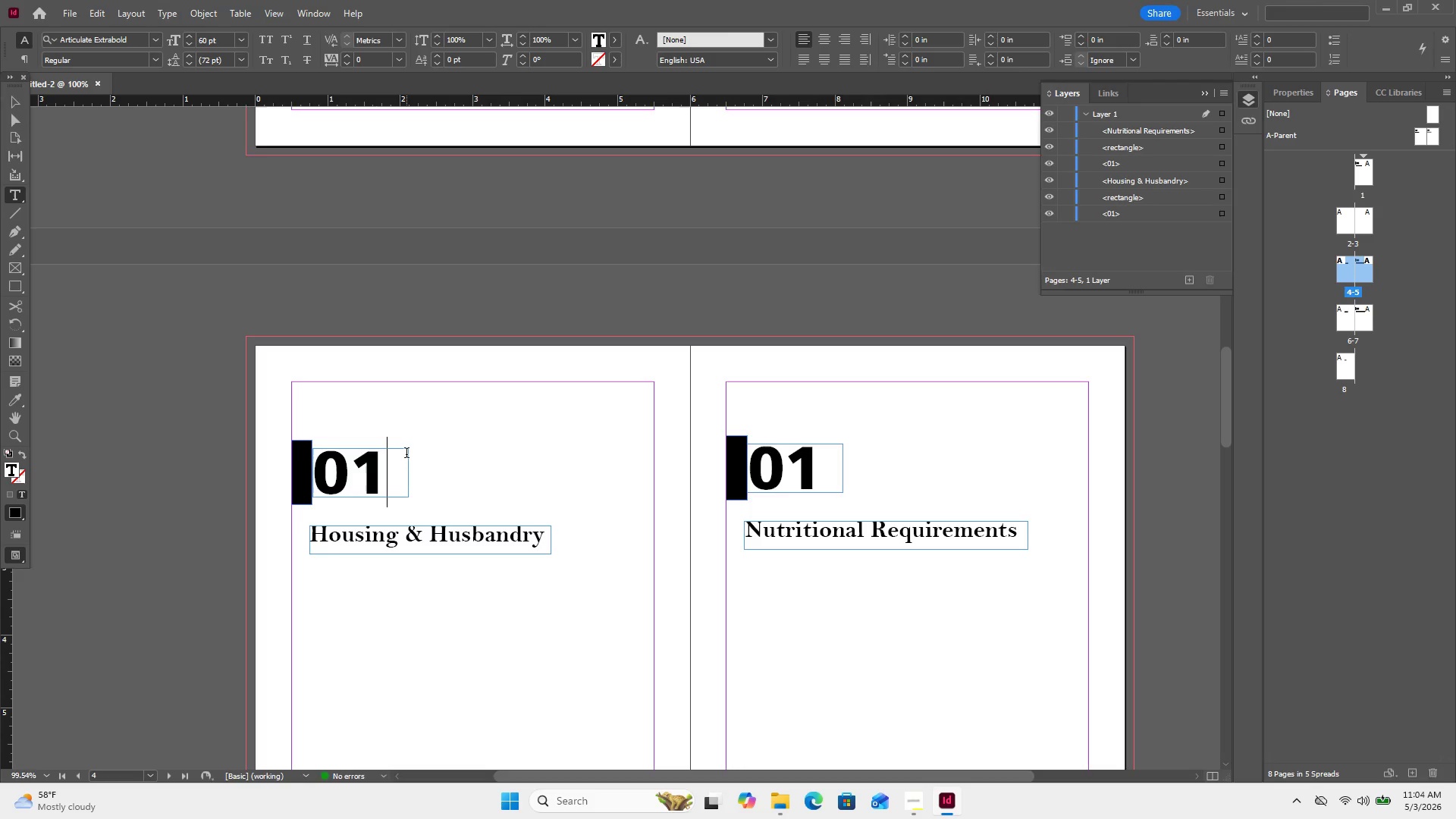 
key(Backspace)
 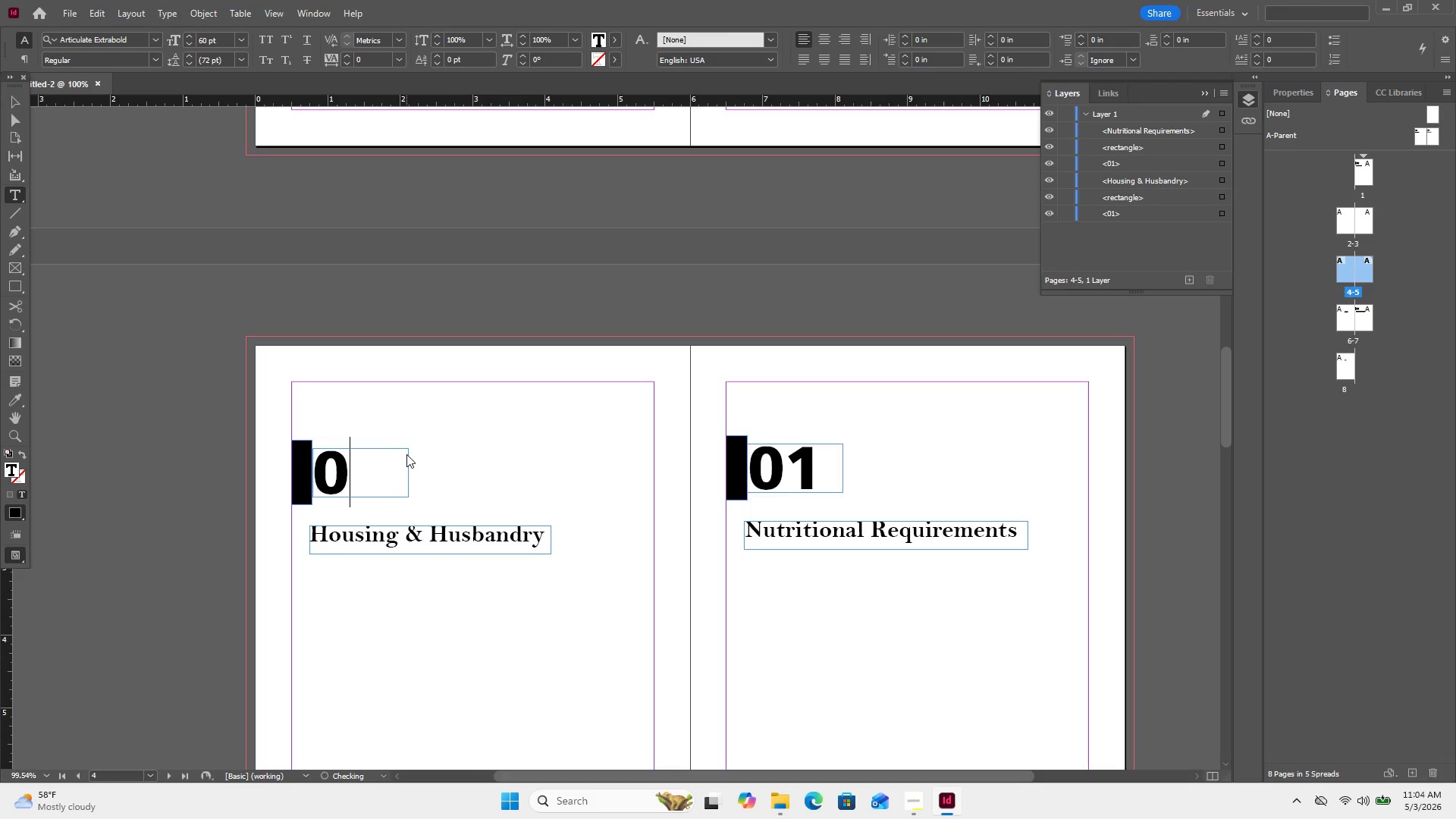 
key(Numpad4)
 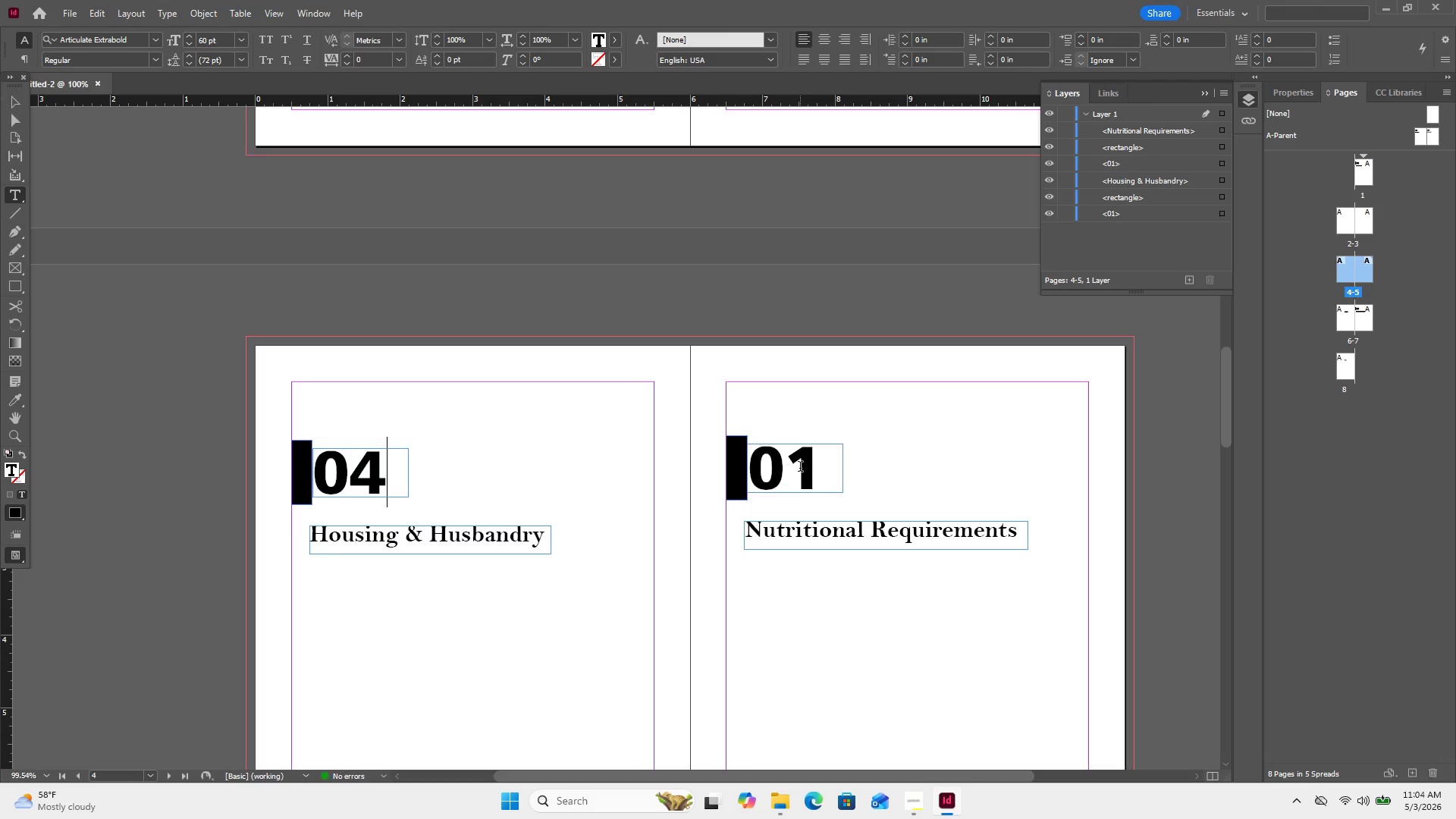 
left_click([809, 464])
 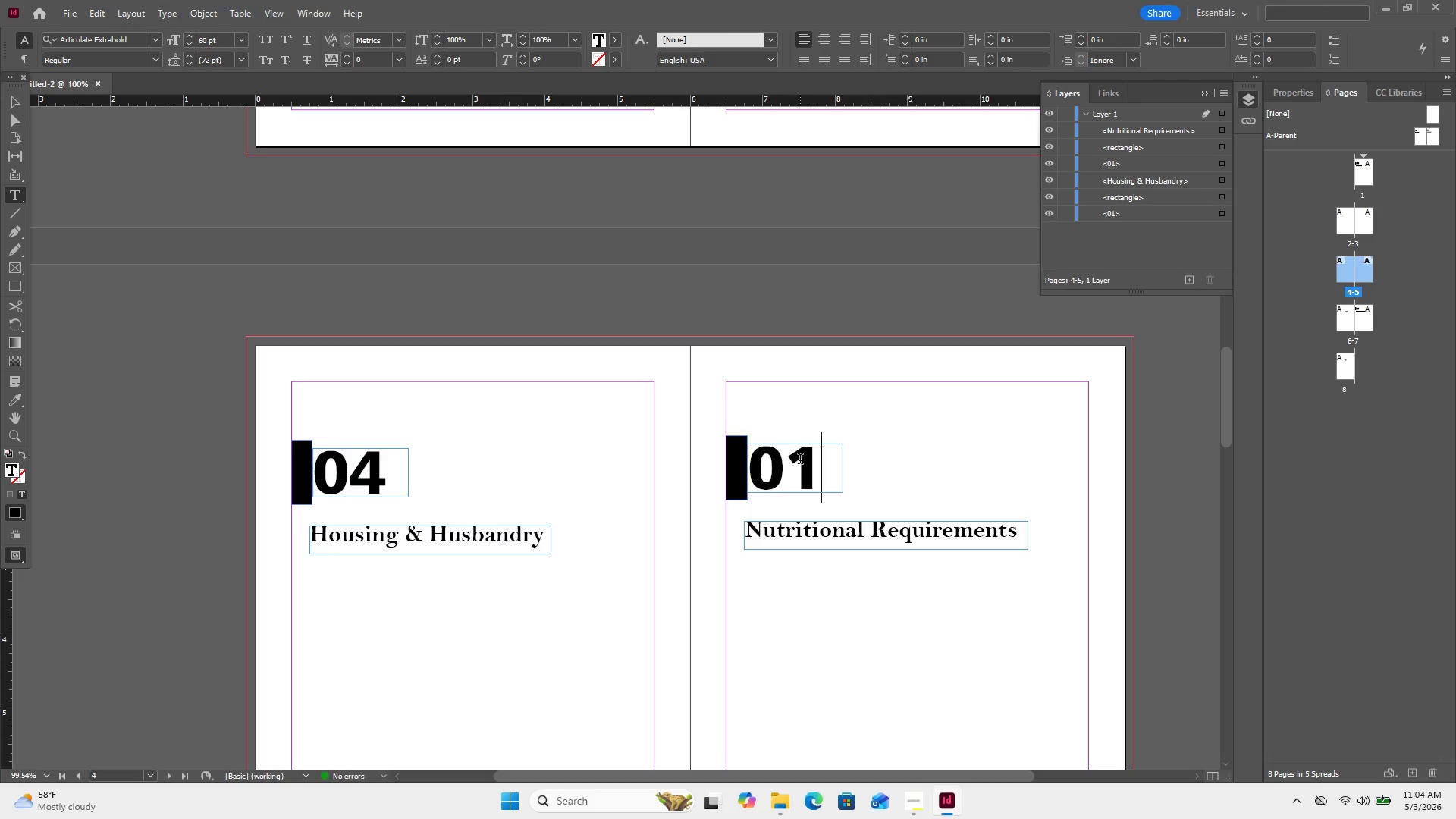 
key(Backspace)
 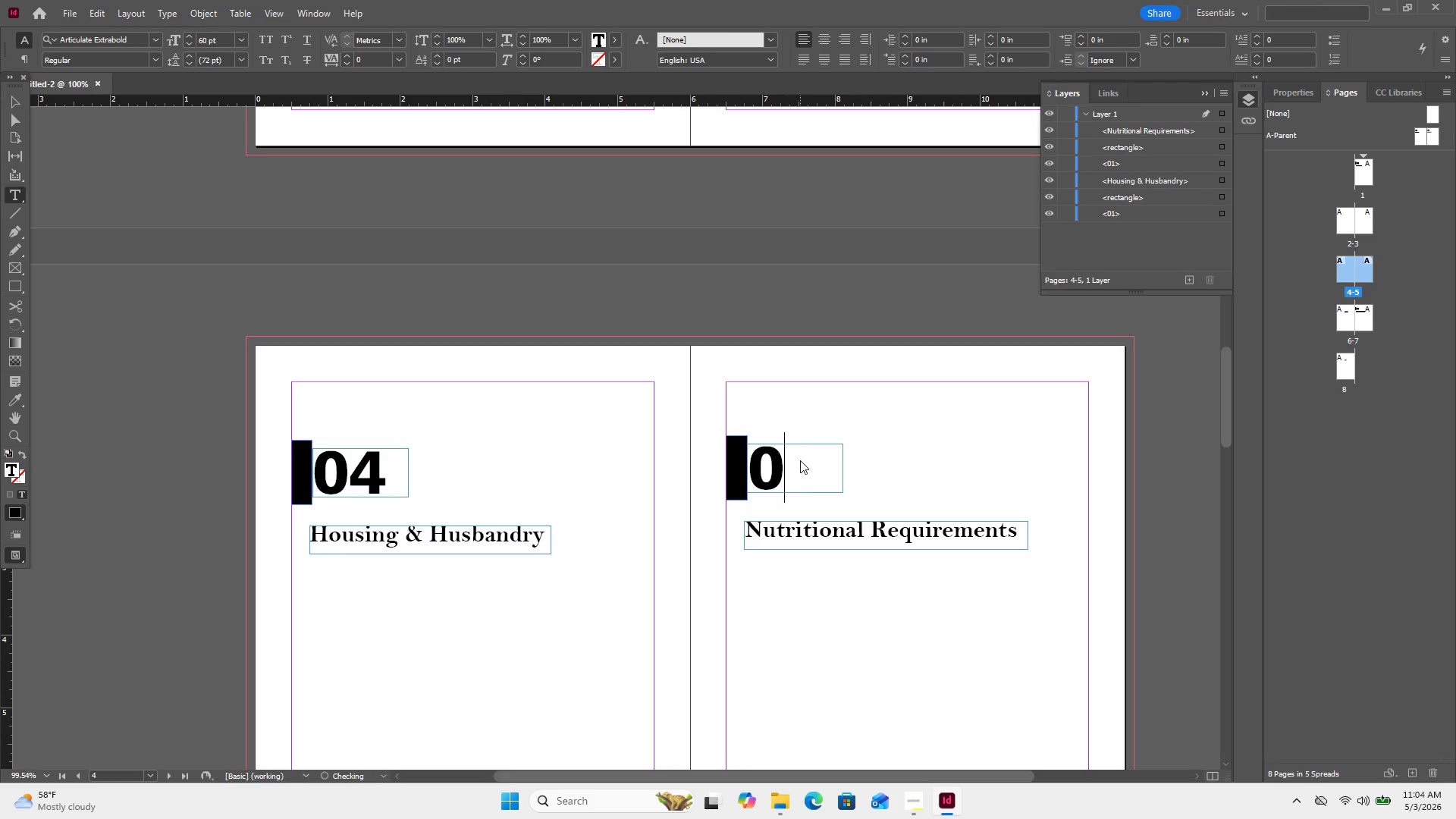 
key(Numpad5)
 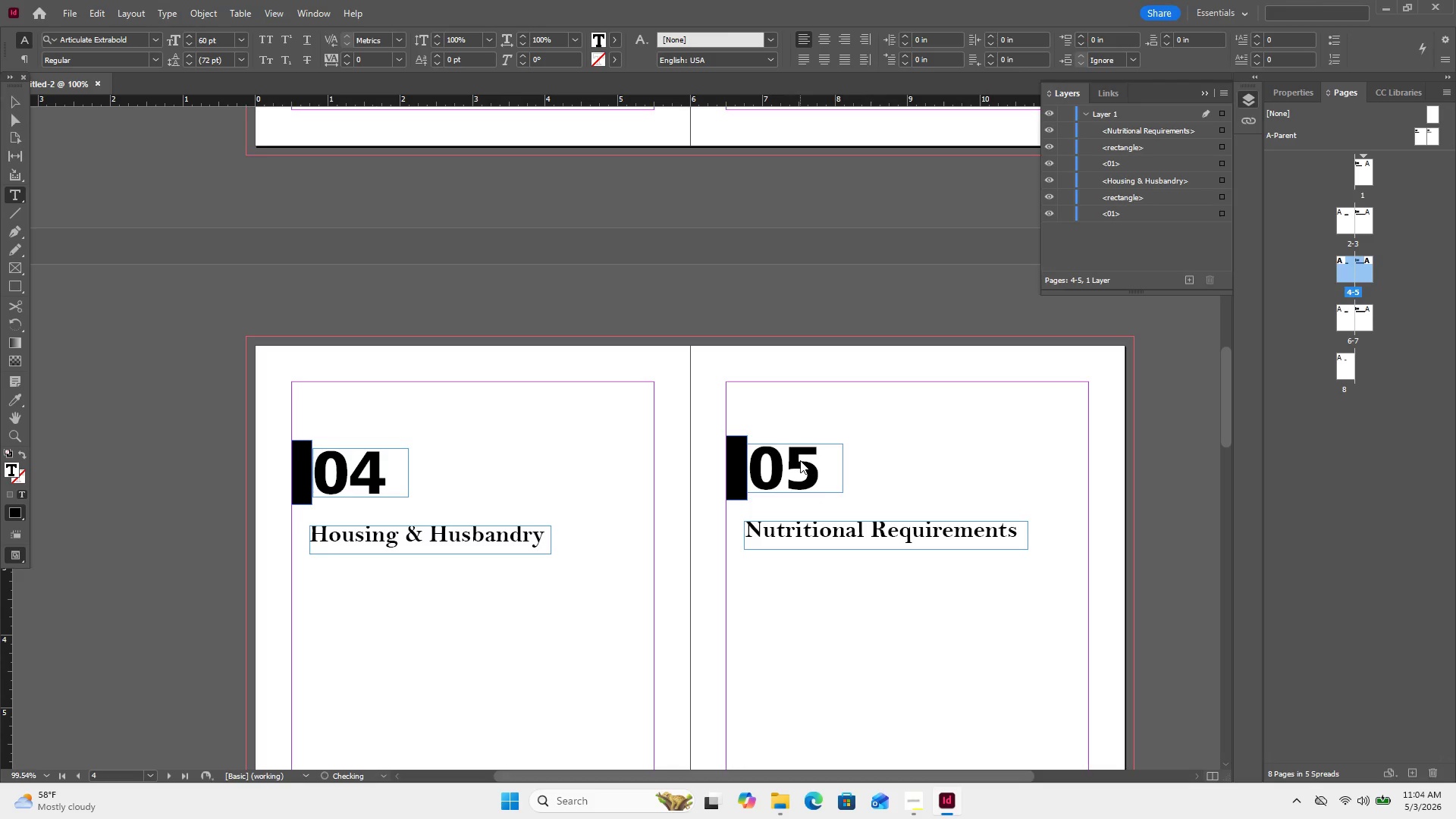 
scroll: coordinate [801, 461], scroll_direction: down, amount: 18.0
 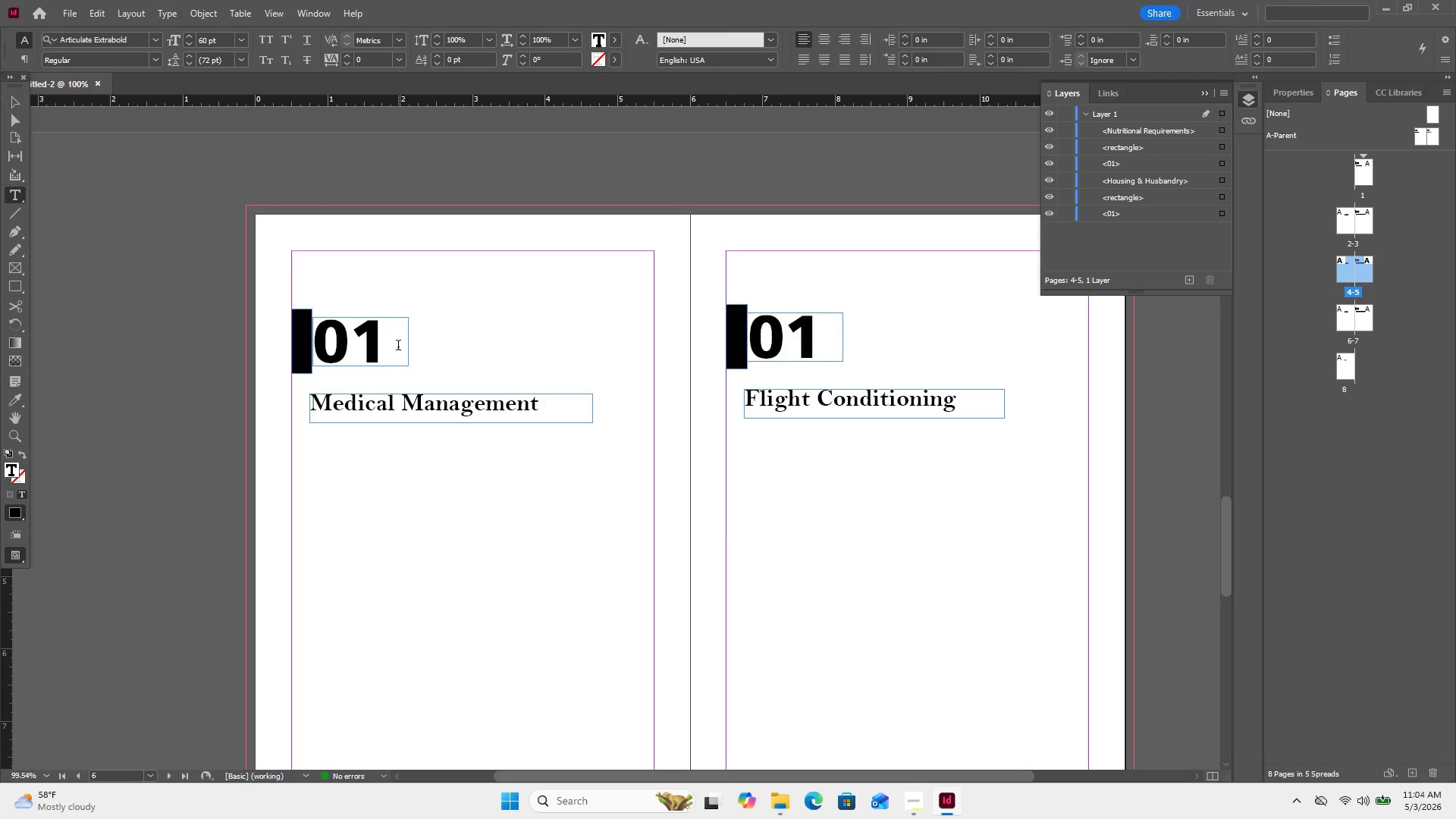 
left_click([394, 346])
 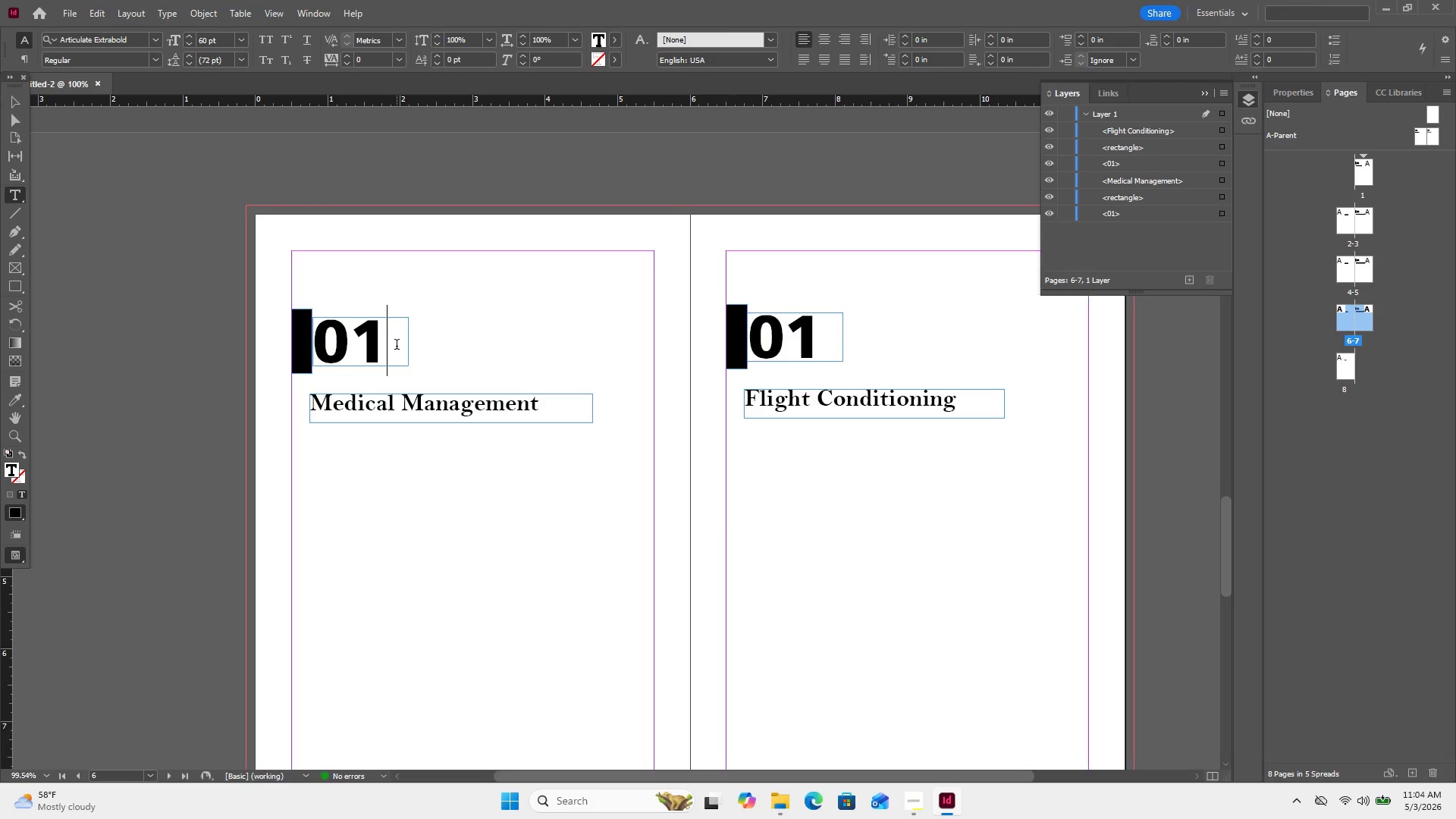 
key(Backspace)
 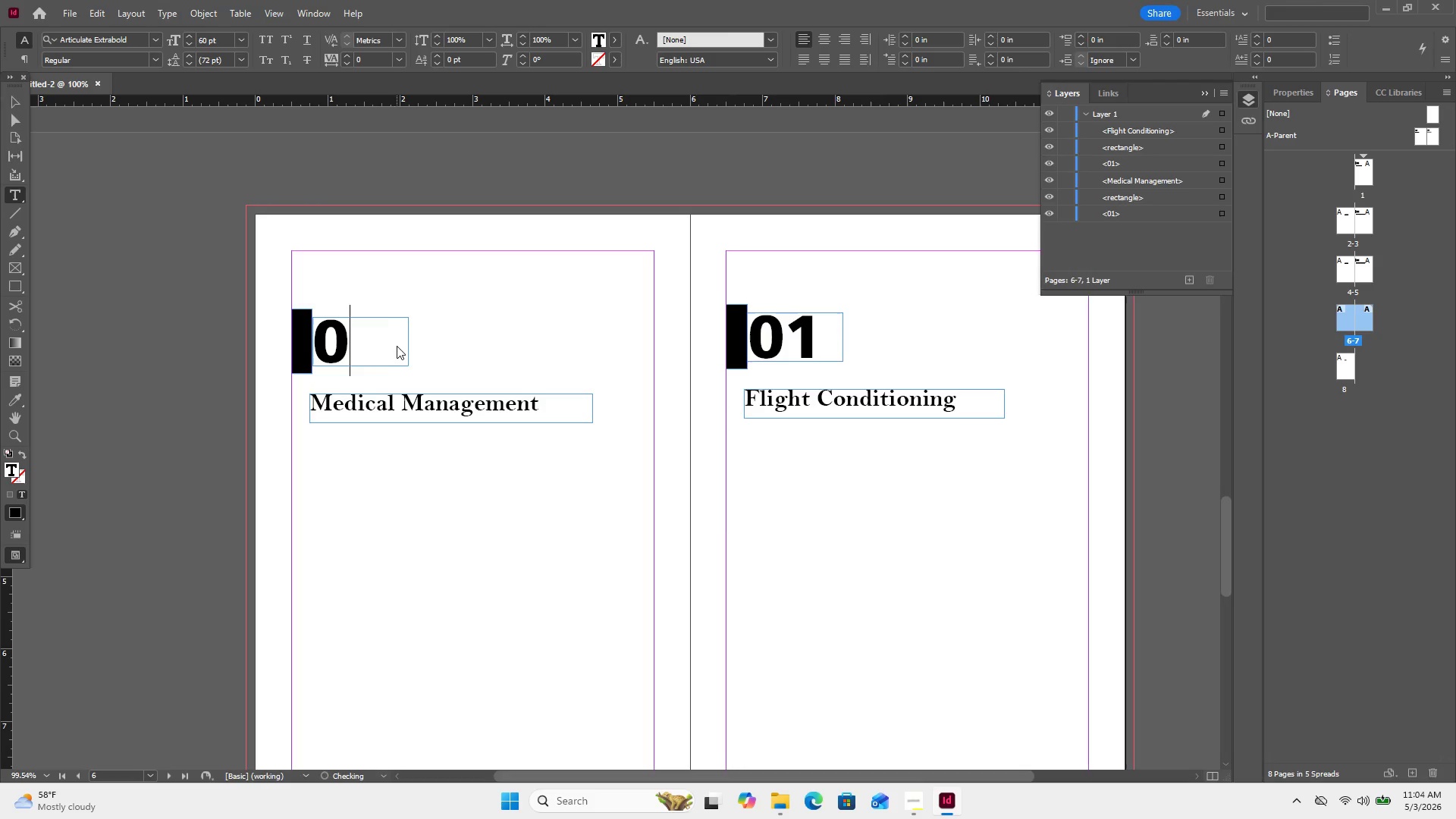 
key(Numpad6)
 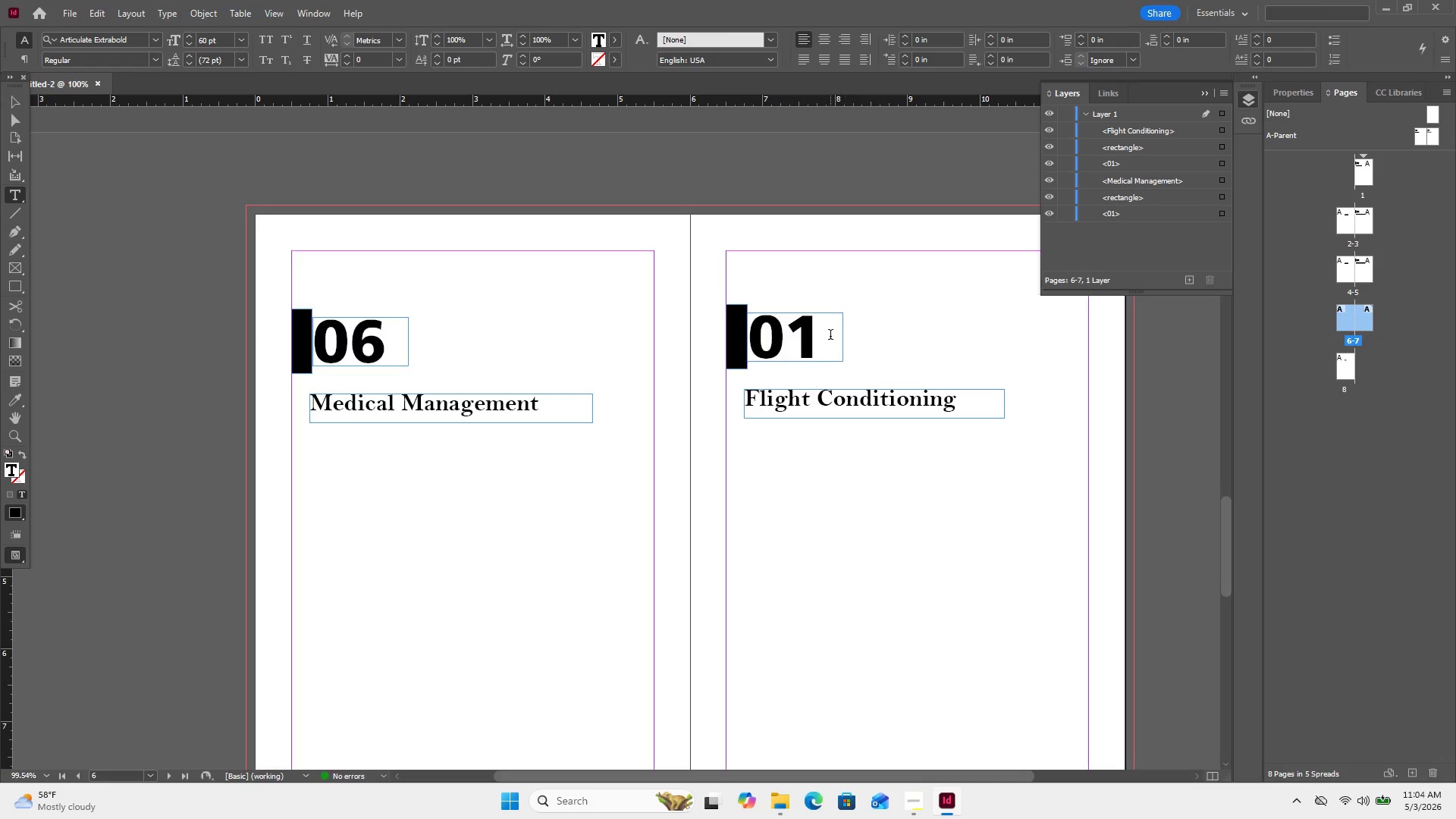 
left_click([824, 337])
 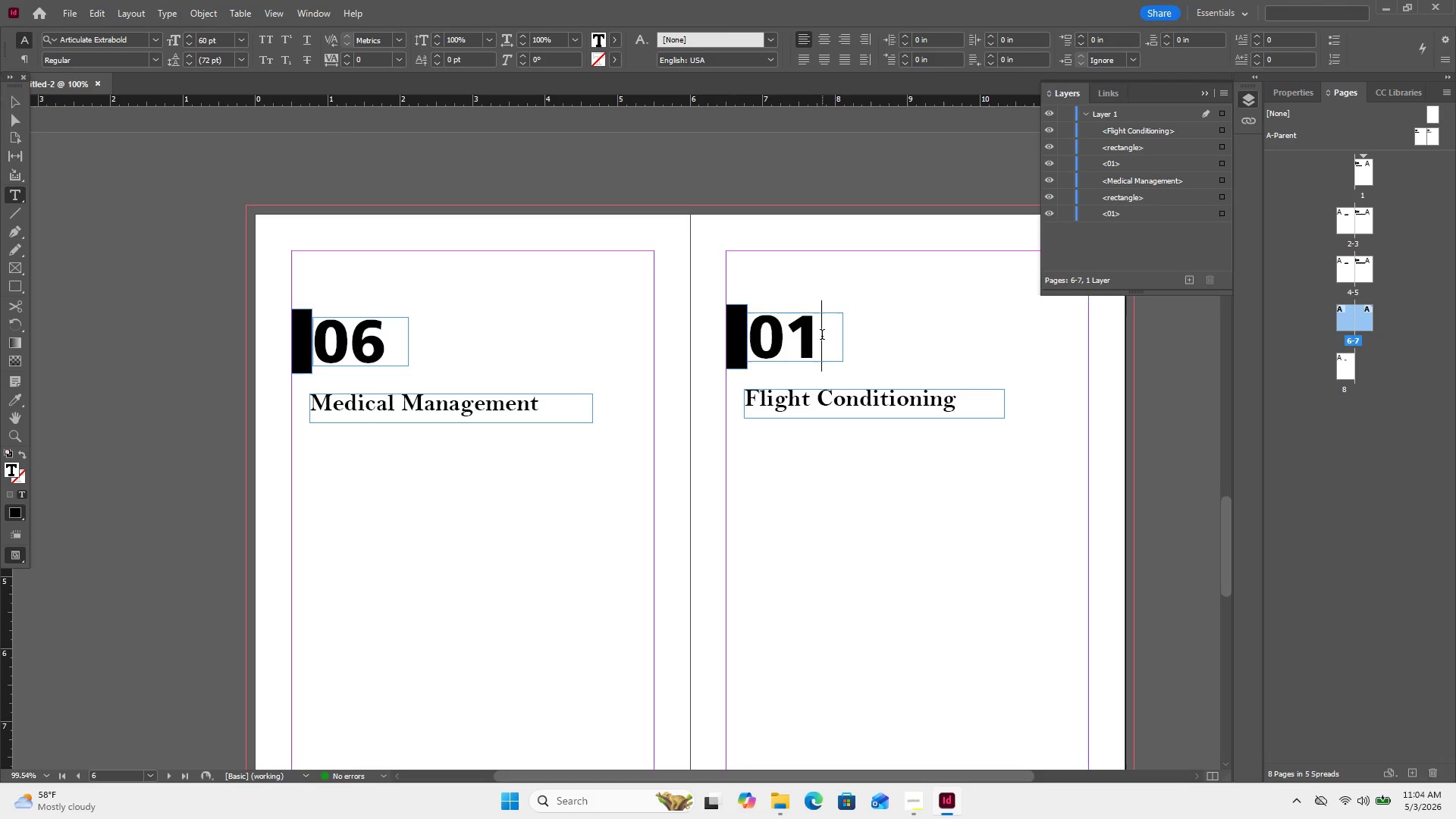 
key(Backspace)
 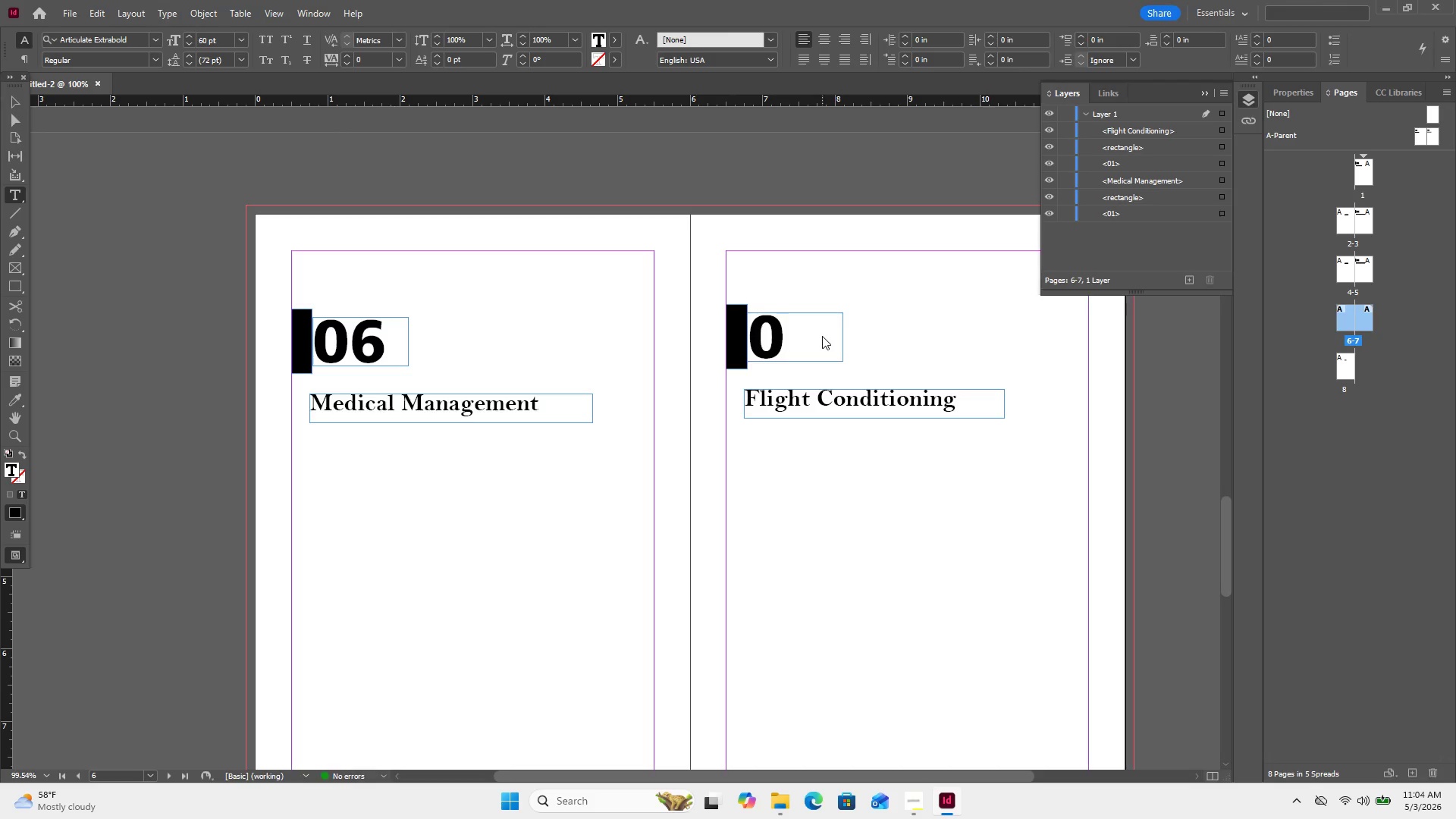 
key(Numpad7)
 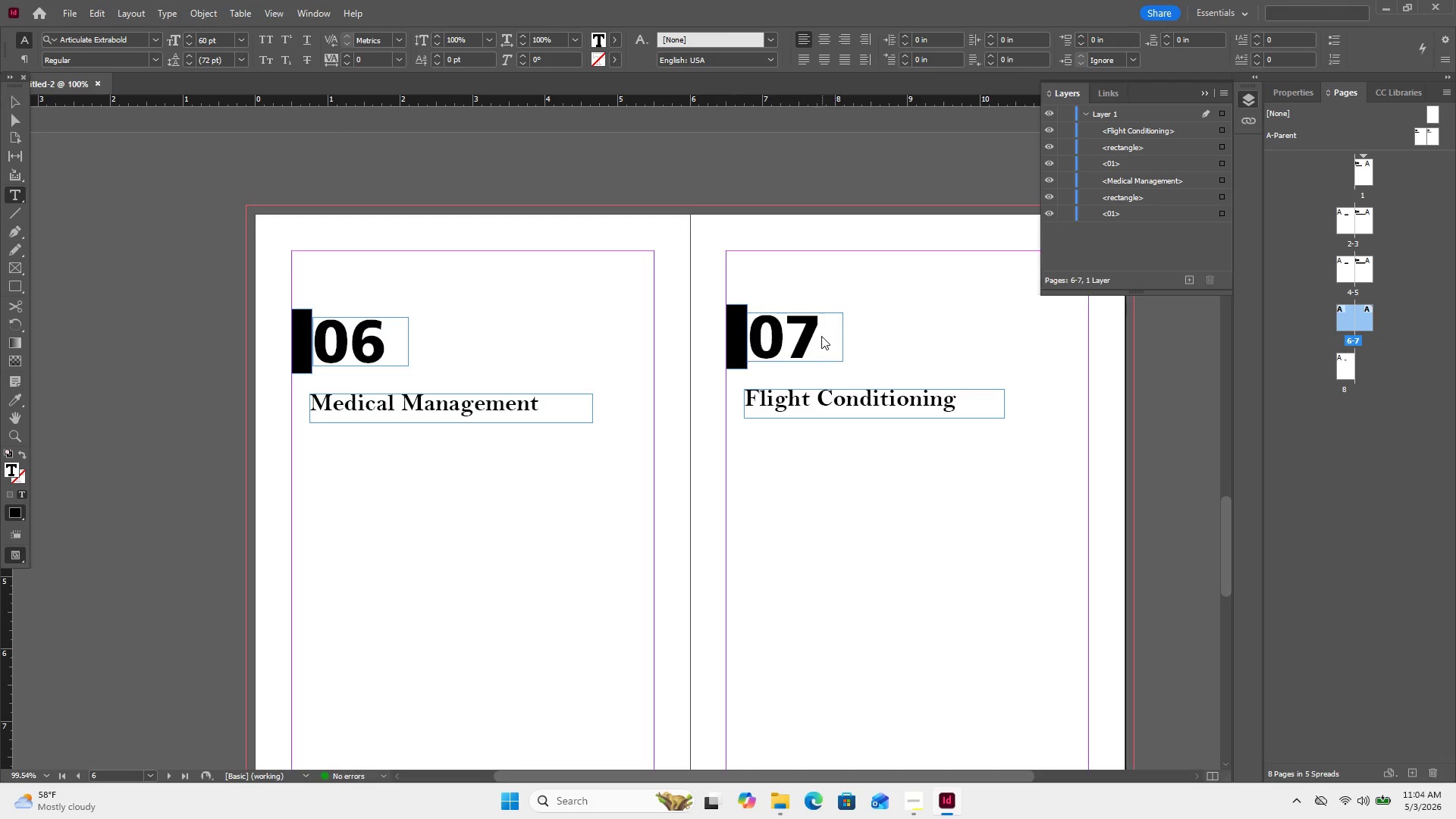 
scroll: coordinate [800, 363], scroll_direction: down, amount: 11.0
 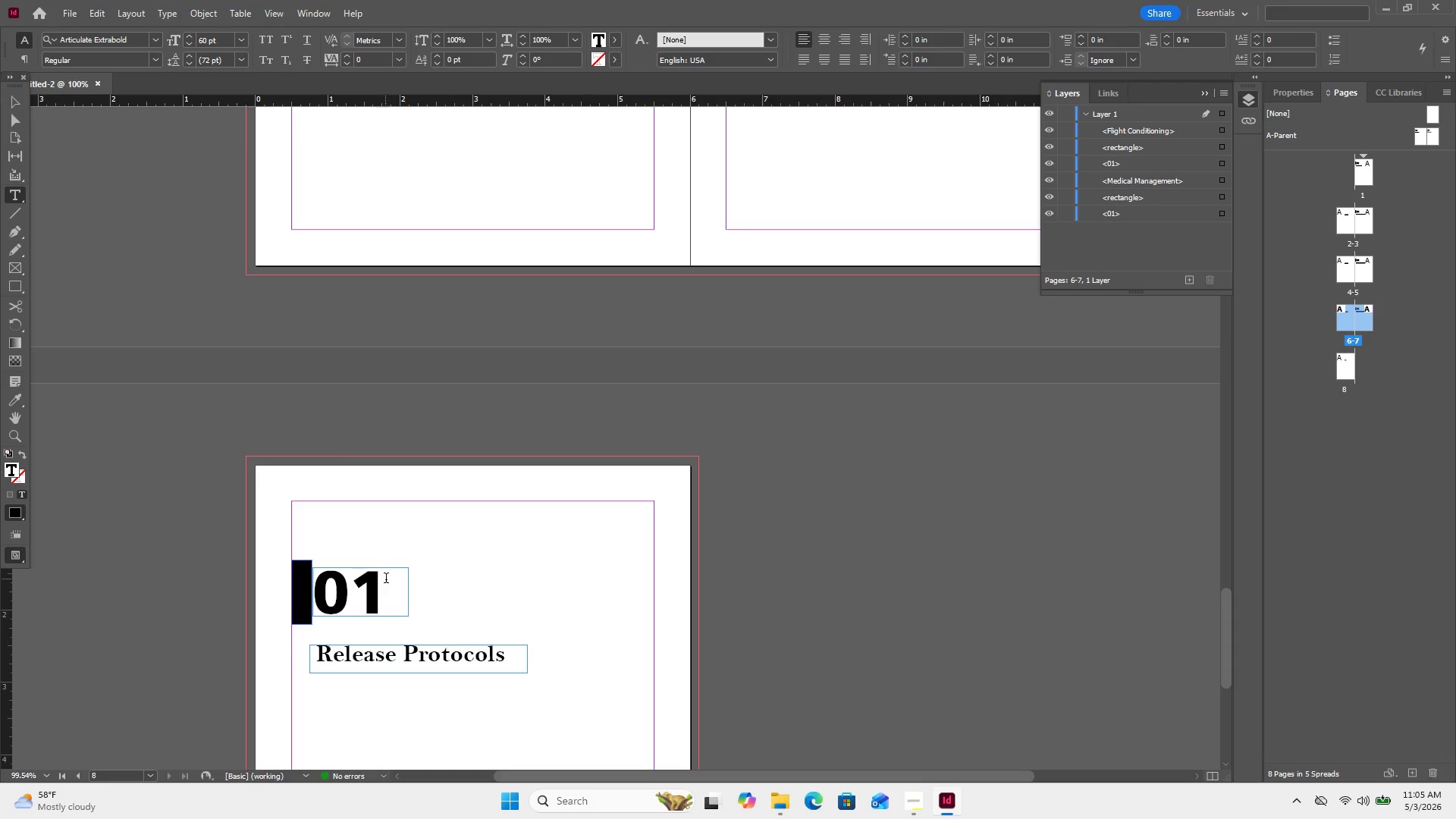 
left_click([386, 583])
 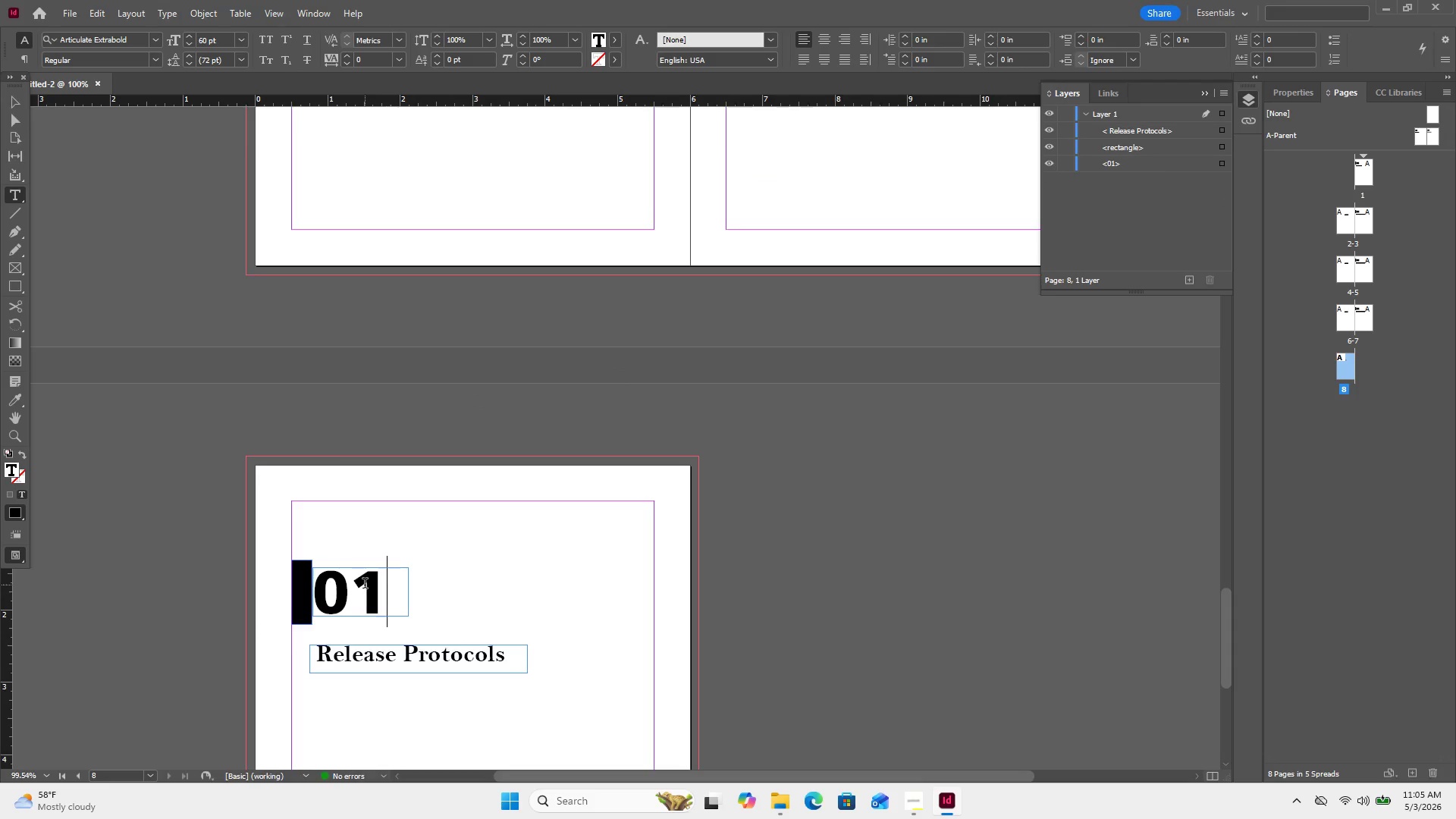 
key(Backspace)
 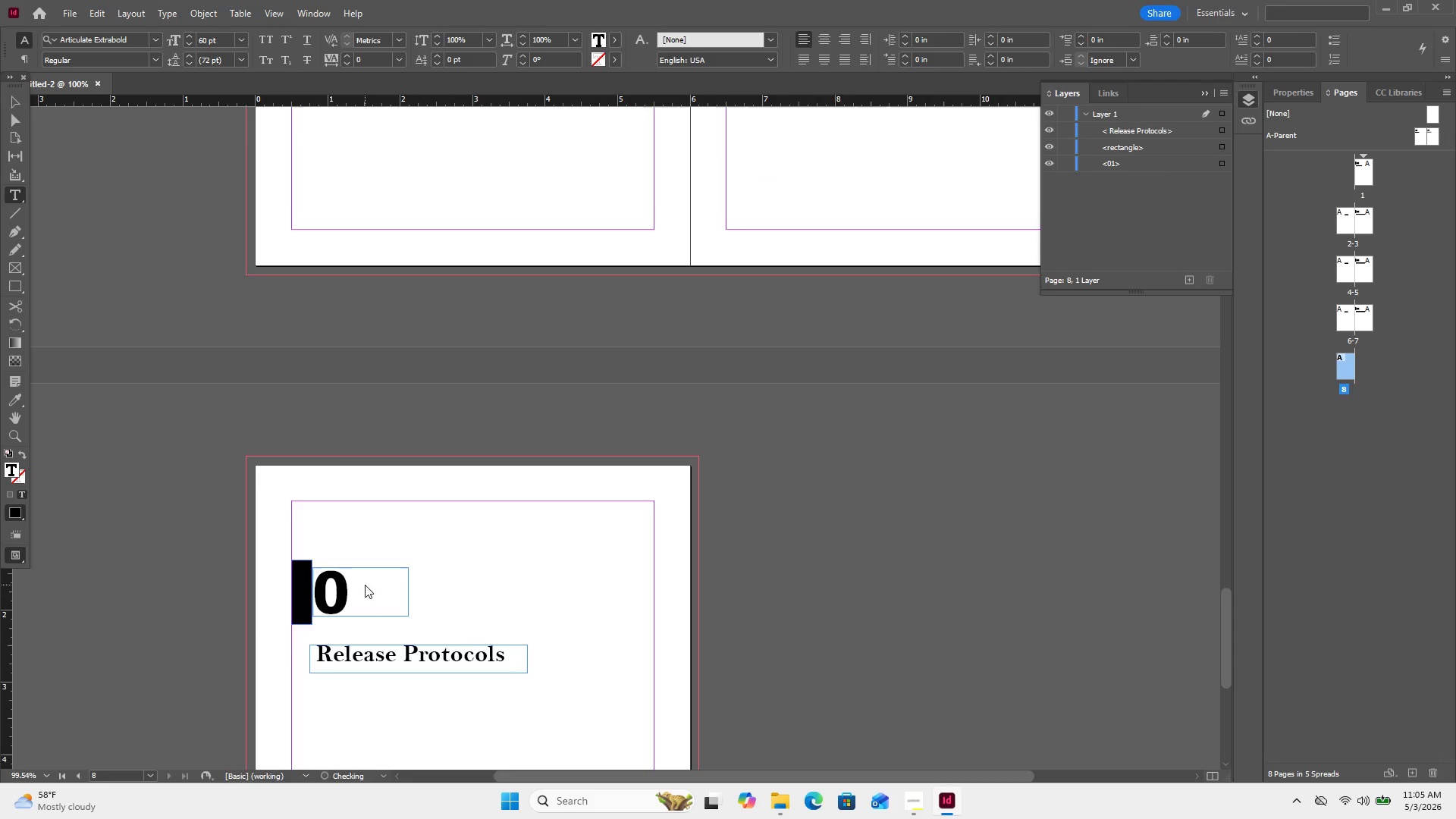 
key(Numpad8)
 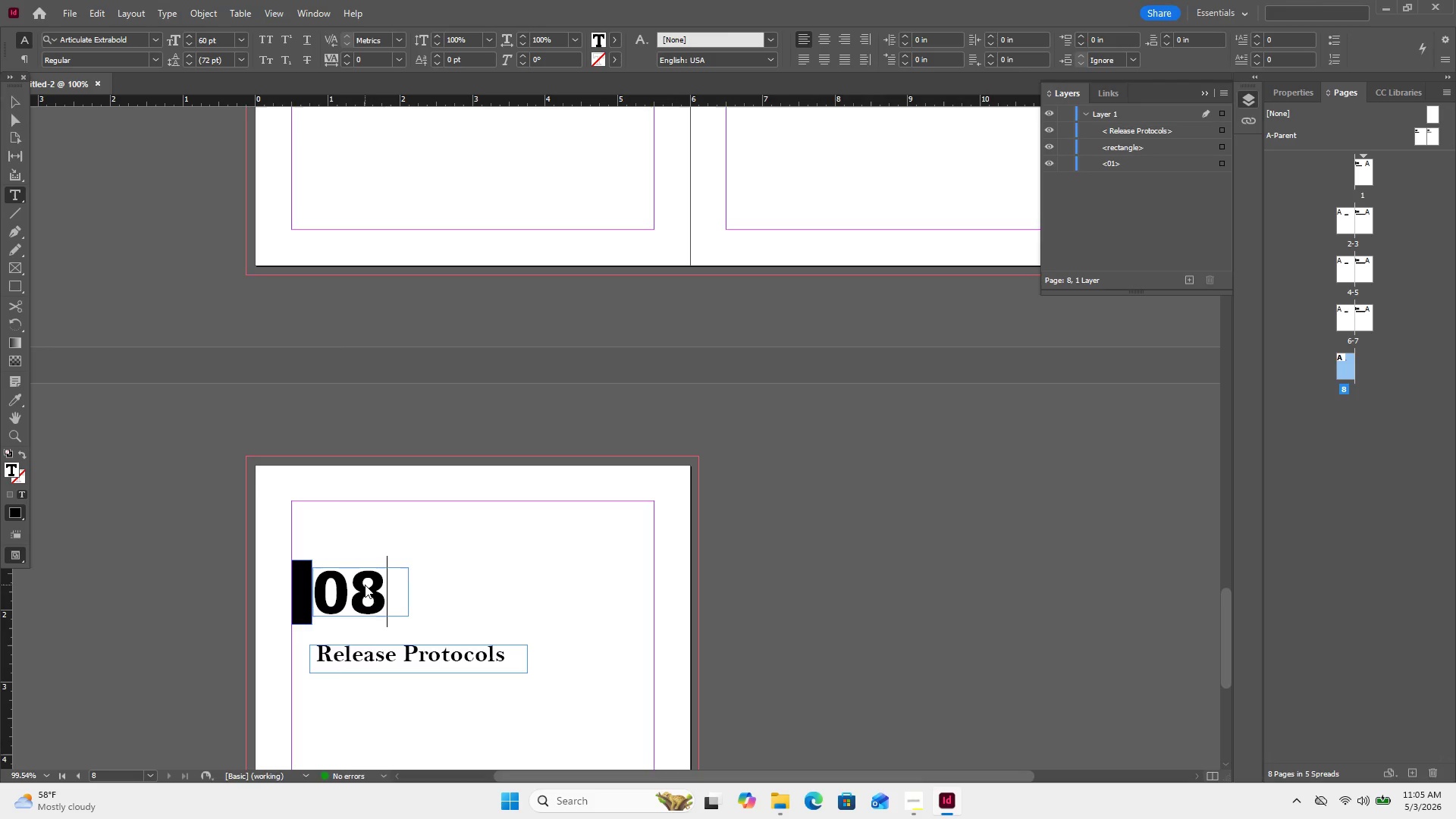 
wait(38.14)
 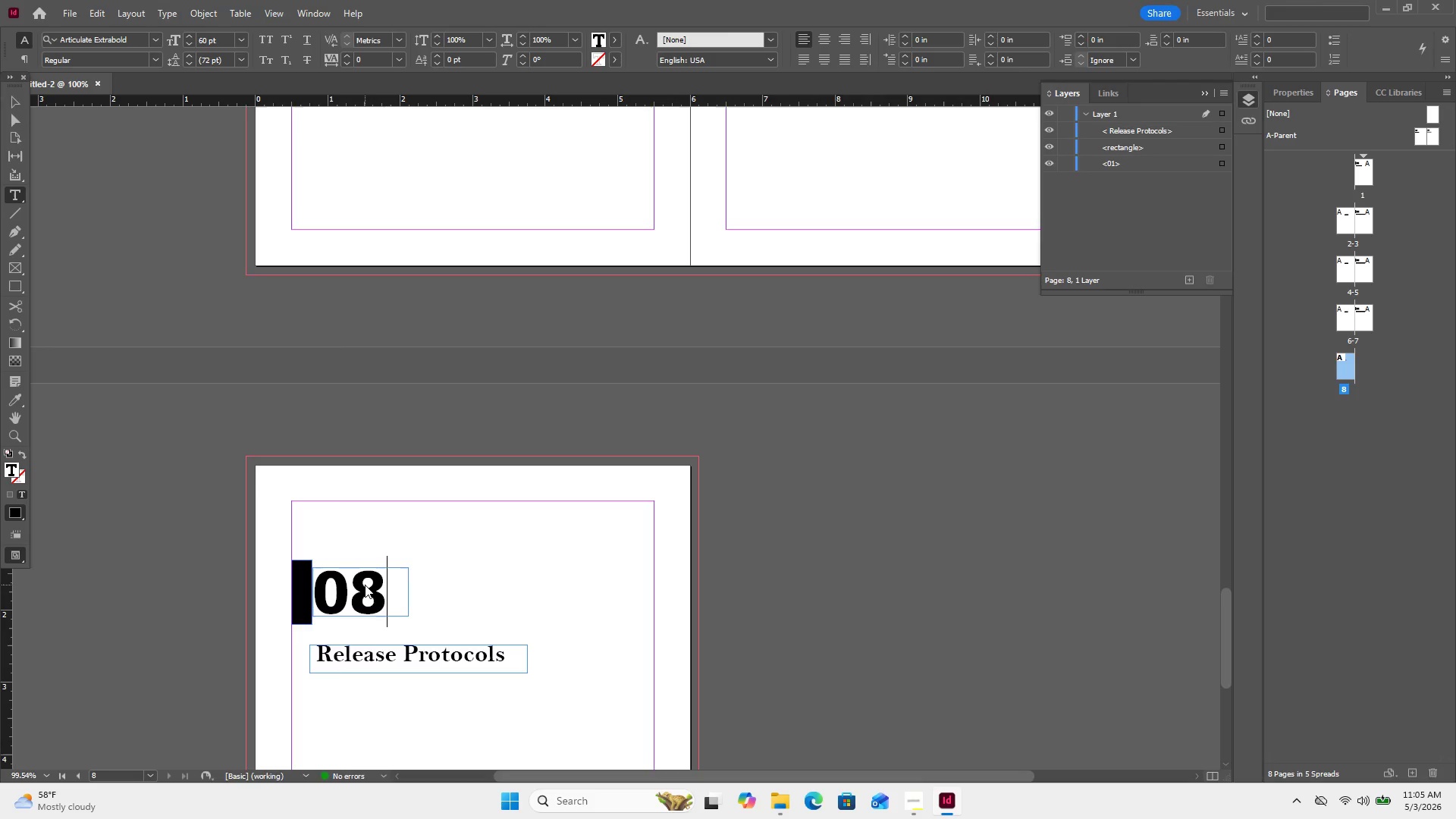 
double_click([1418, 137])
 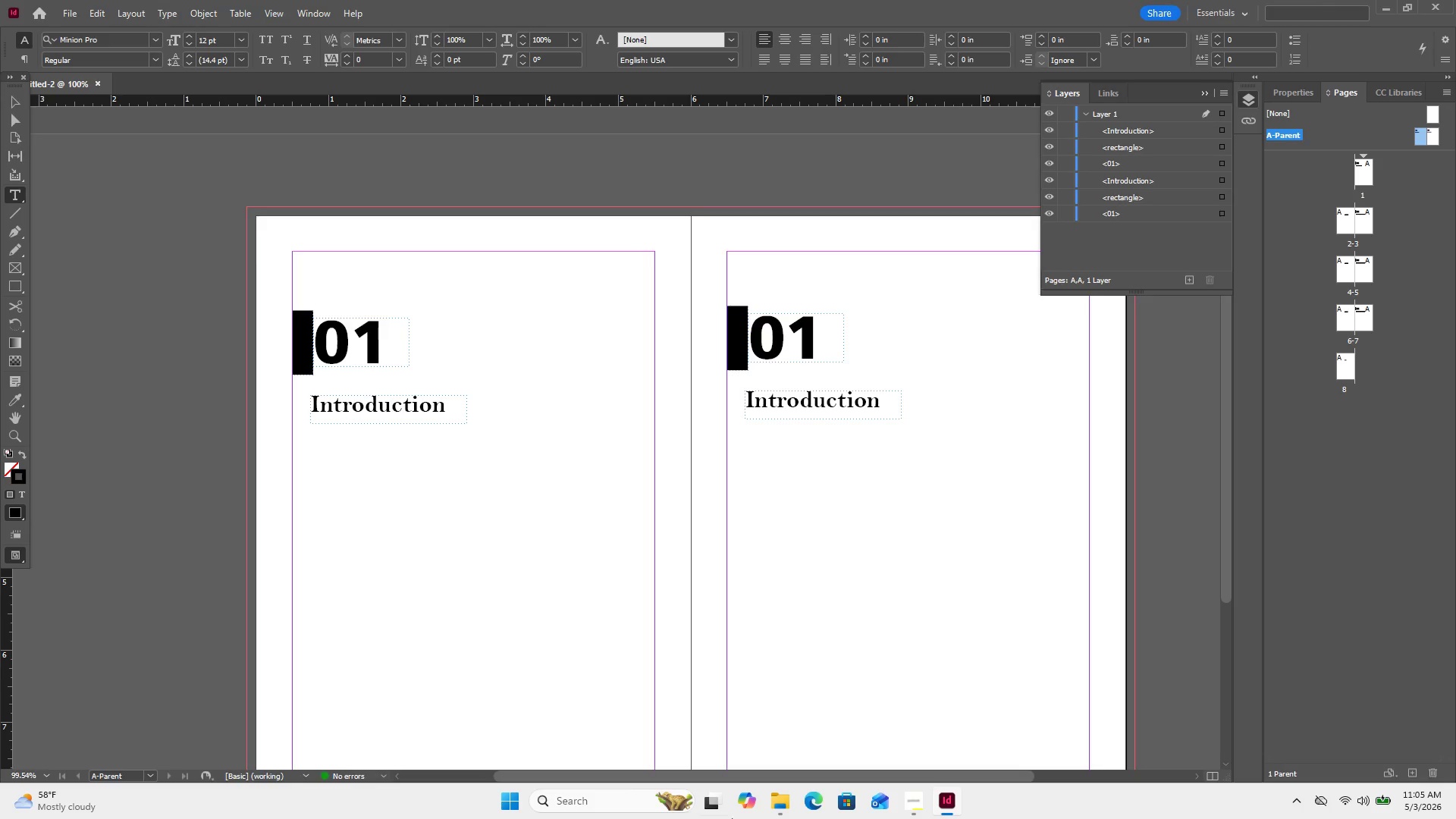 
left_click([906, 808])